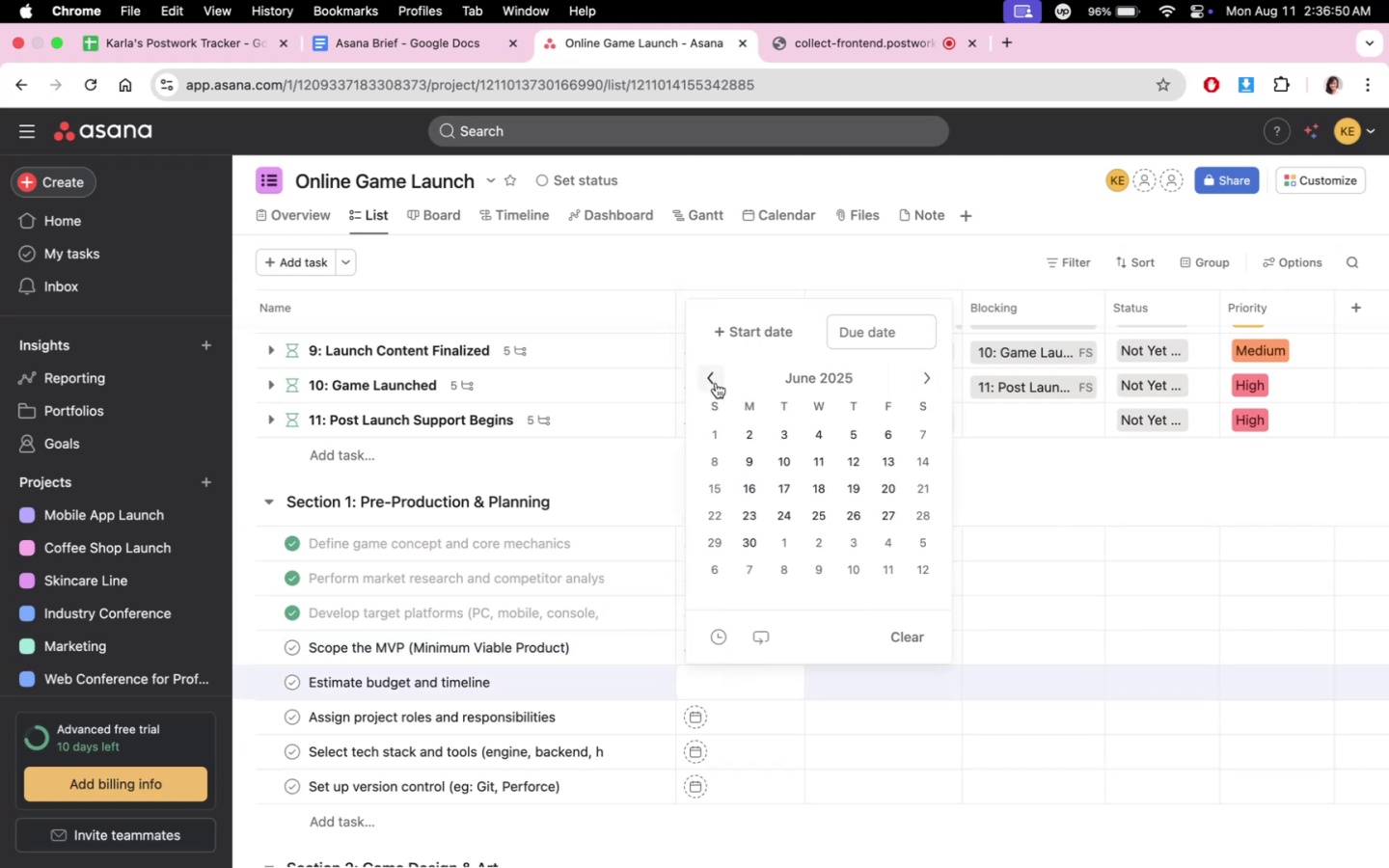 
triple_click([716, 383])
 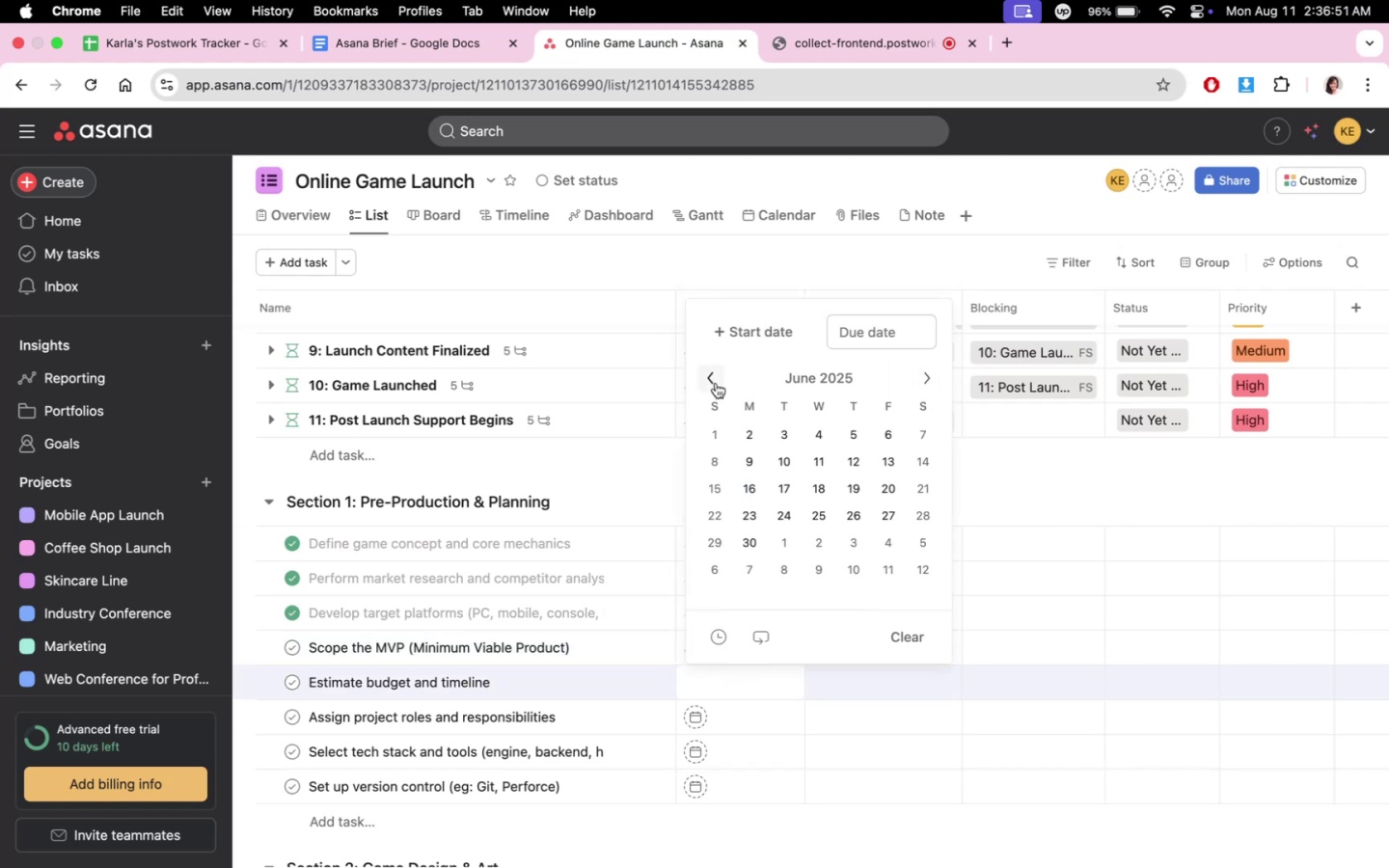 
triple_click([716, 383])
 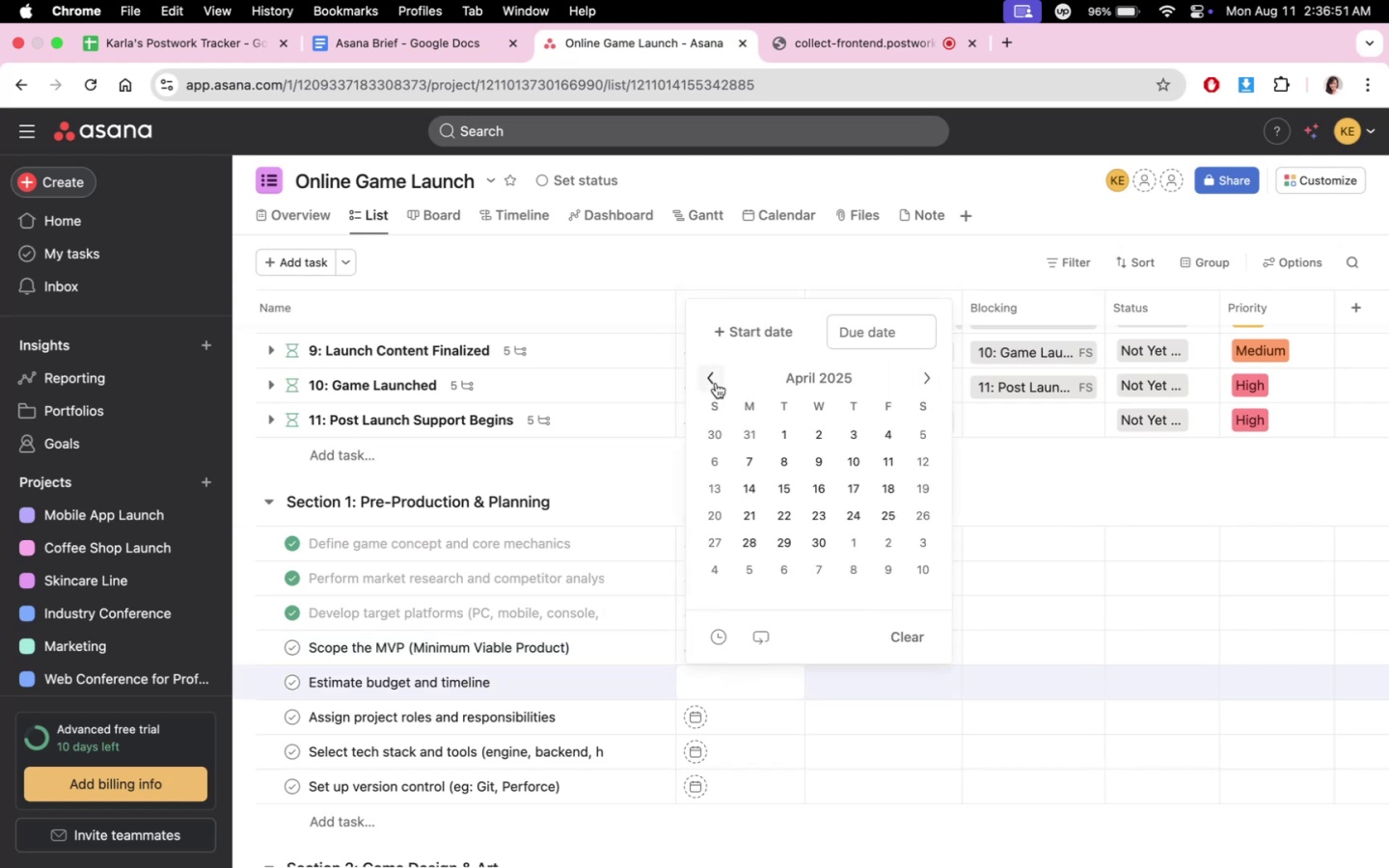 
triple_click([716, 383])
 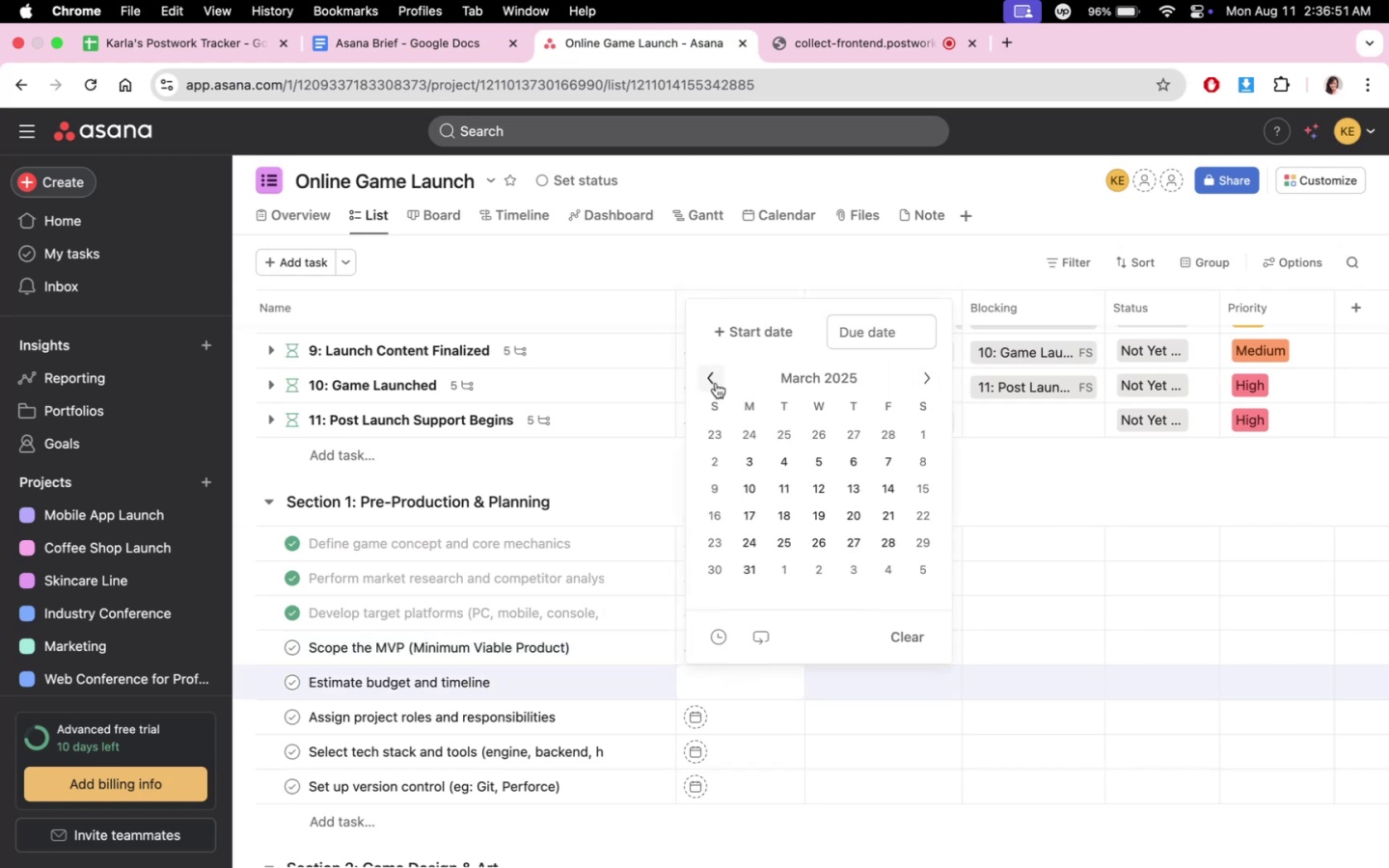 
triple_click([716, 383])
 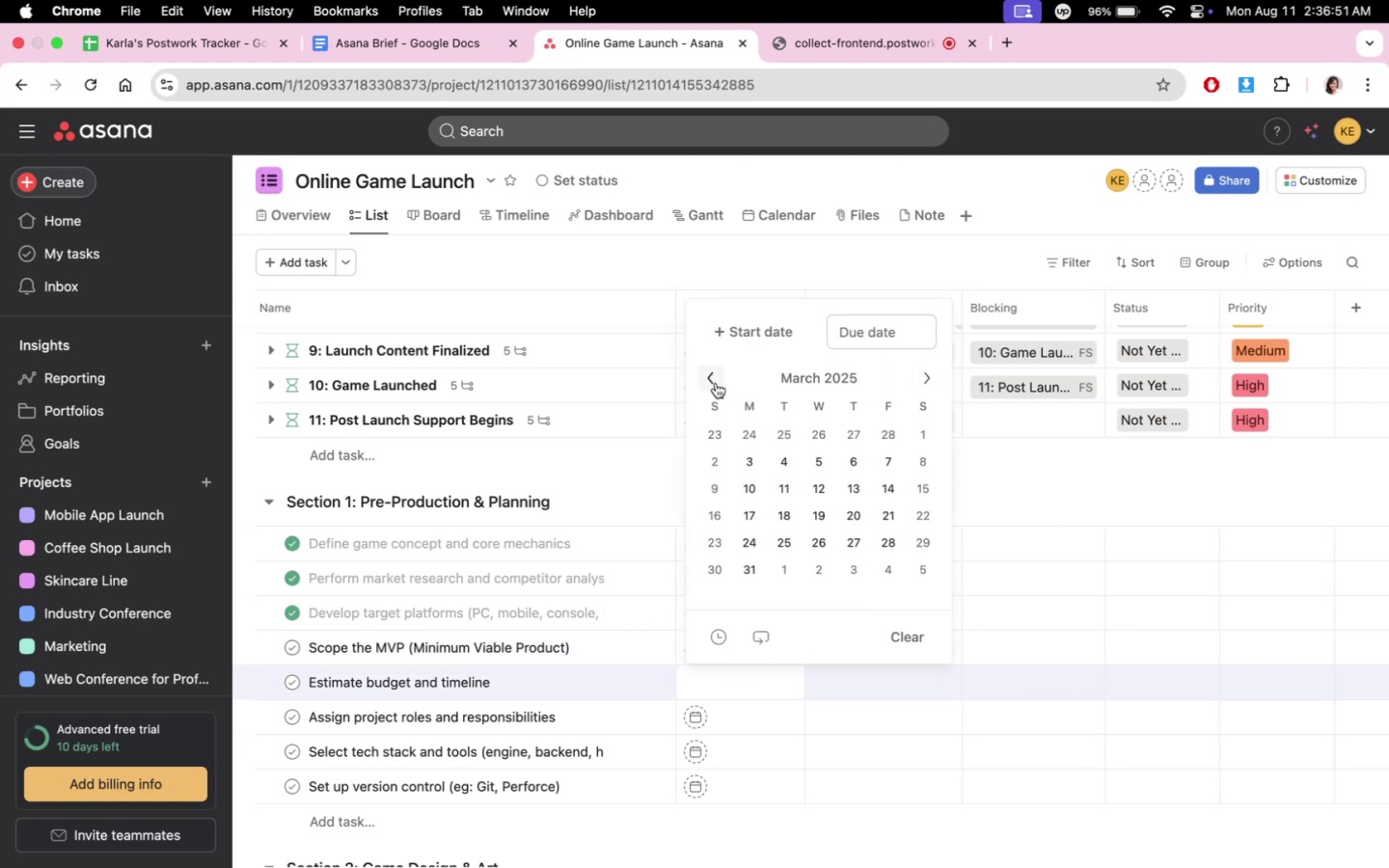 
triple_click([716, 383])
 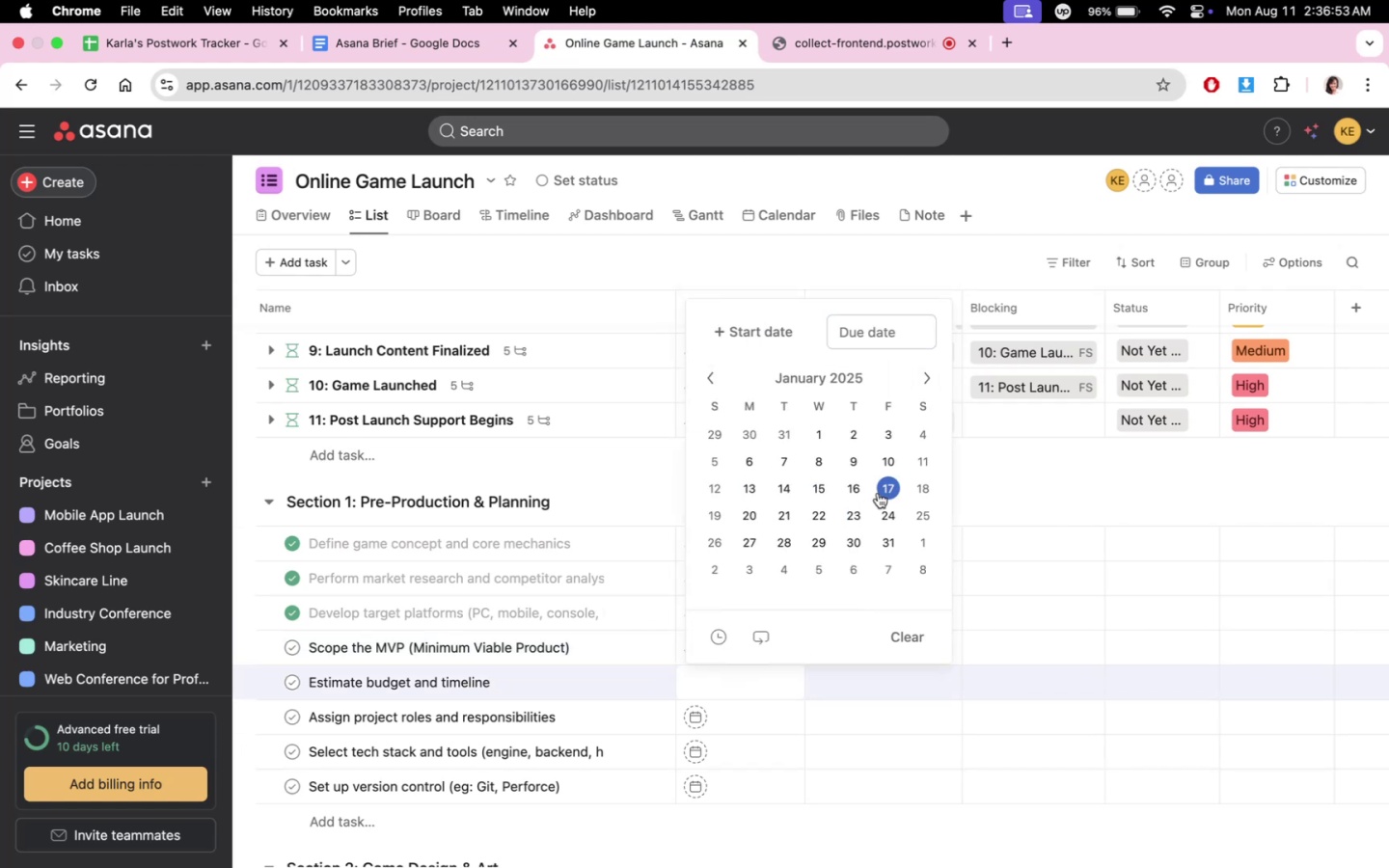 
double_click([1040, 476])
 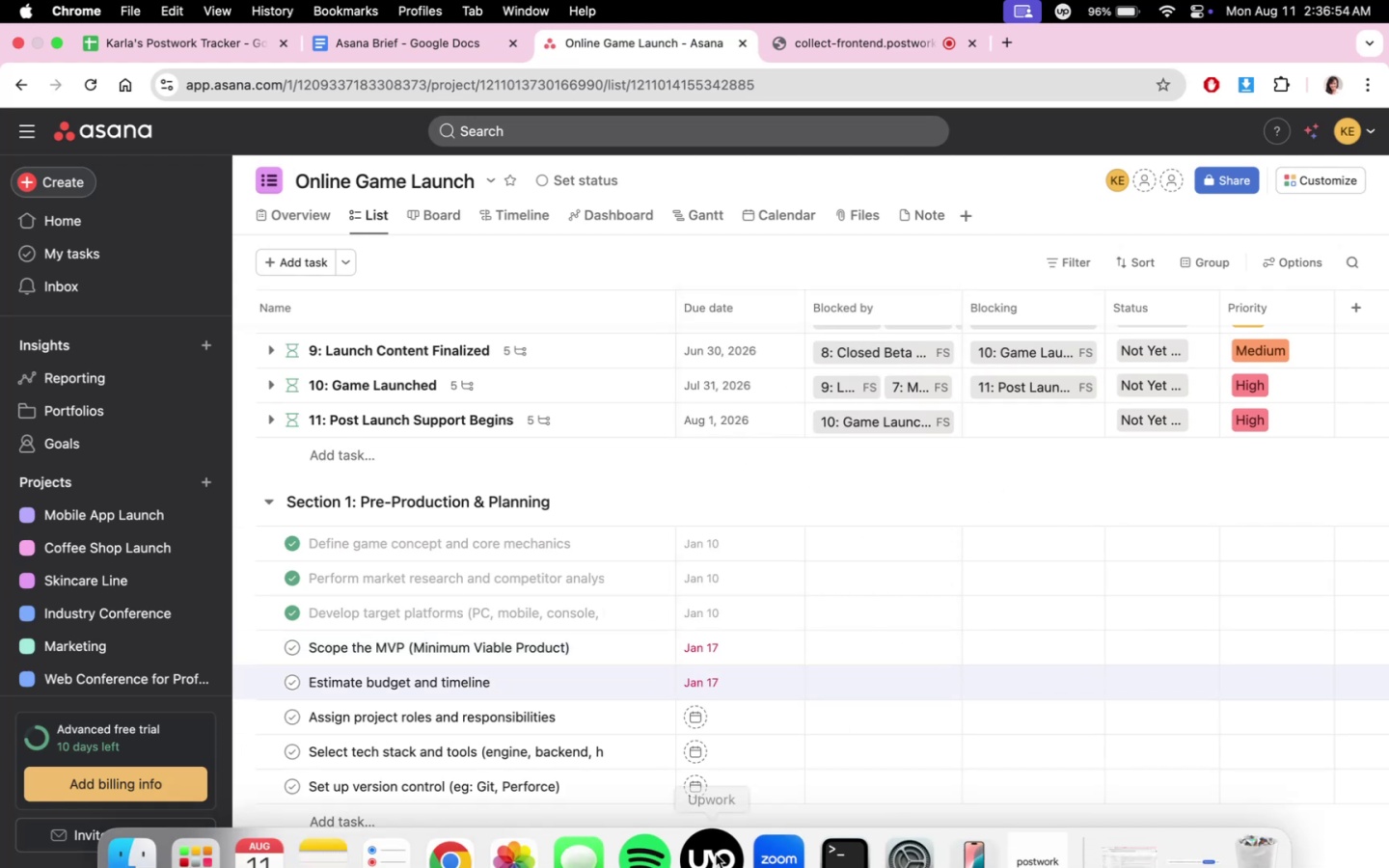 
left_click([720, 854])
 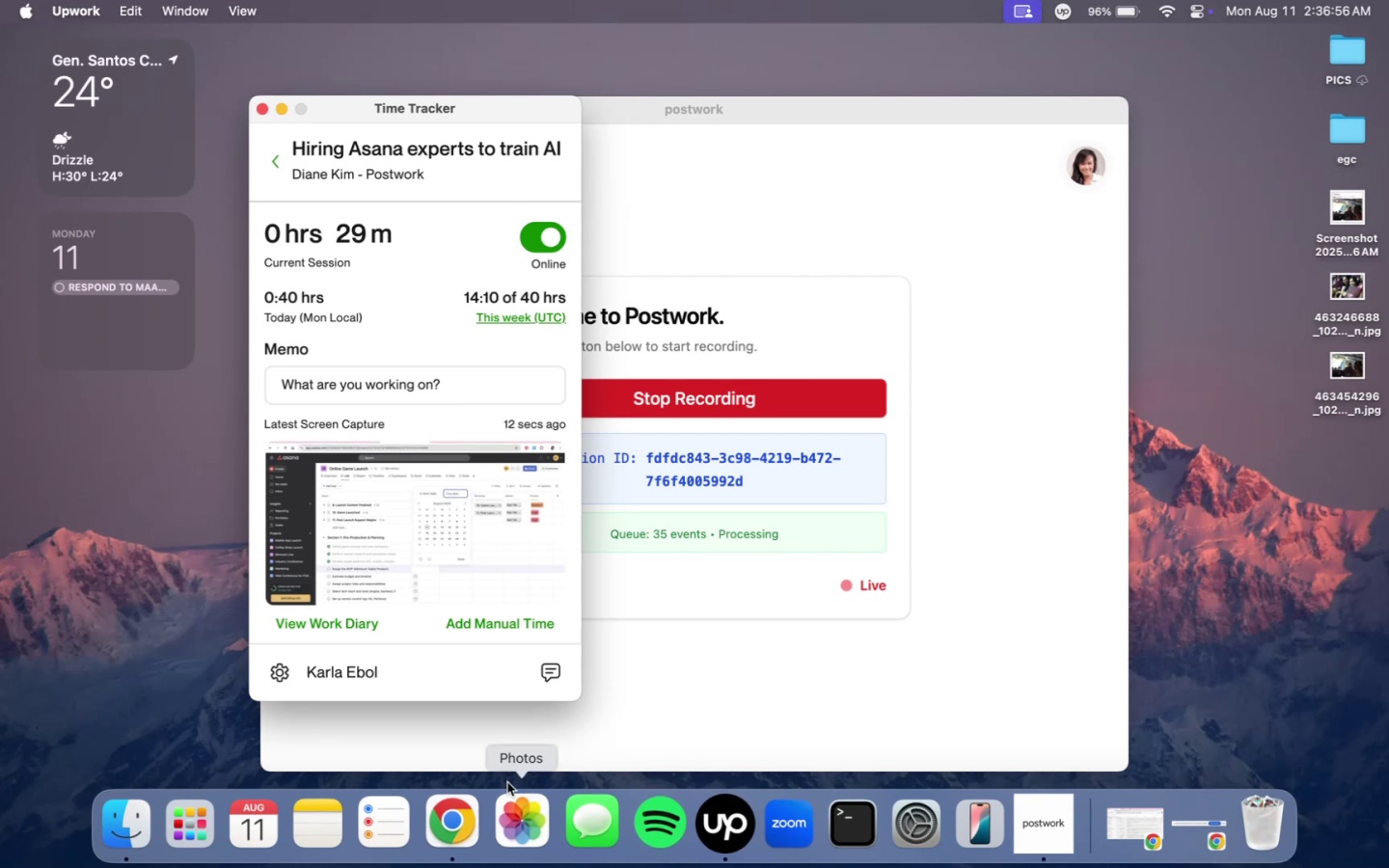 
left_click([543, 231])
 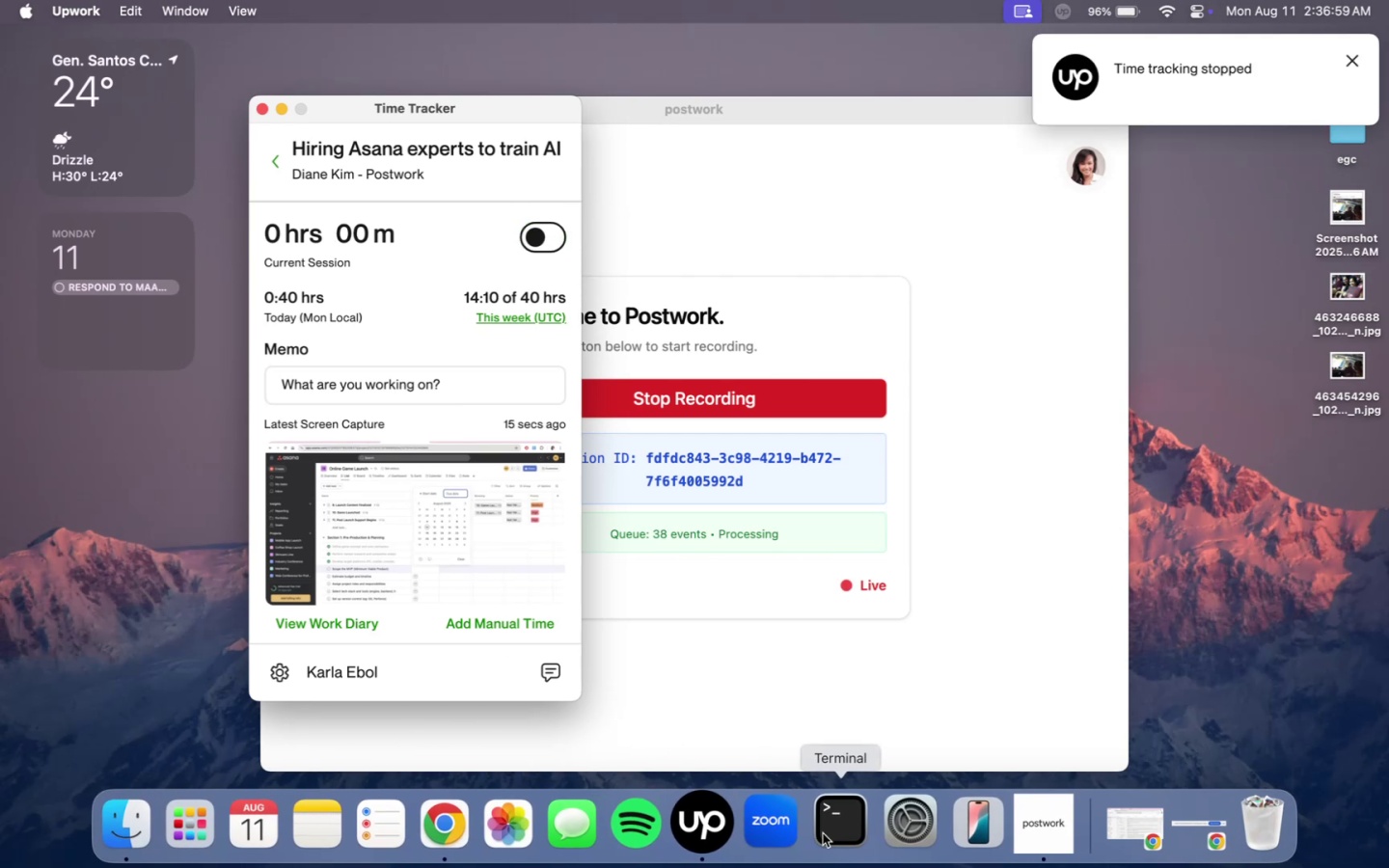 
left_click([447, 833])
 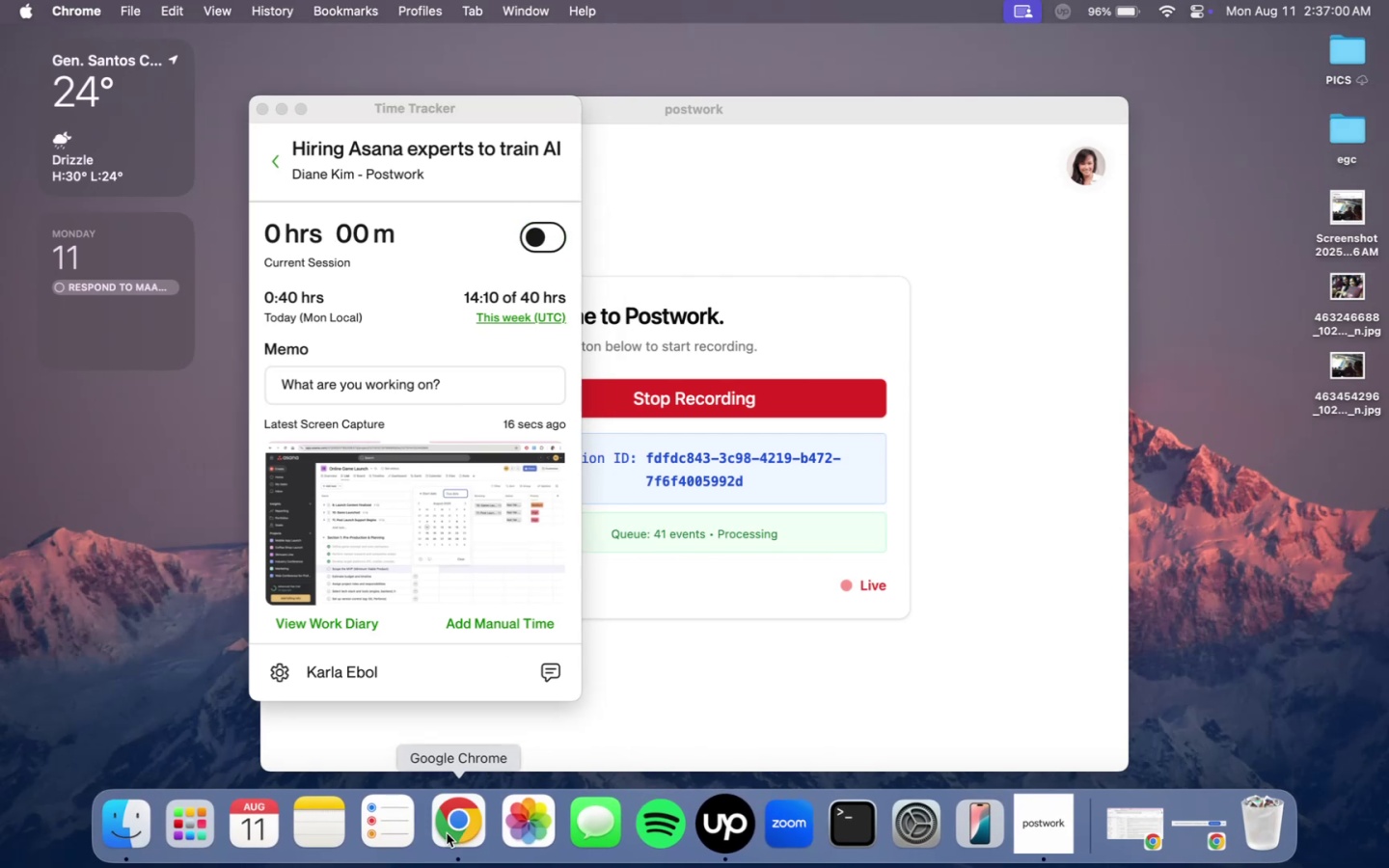 
double_click([447, 833])
 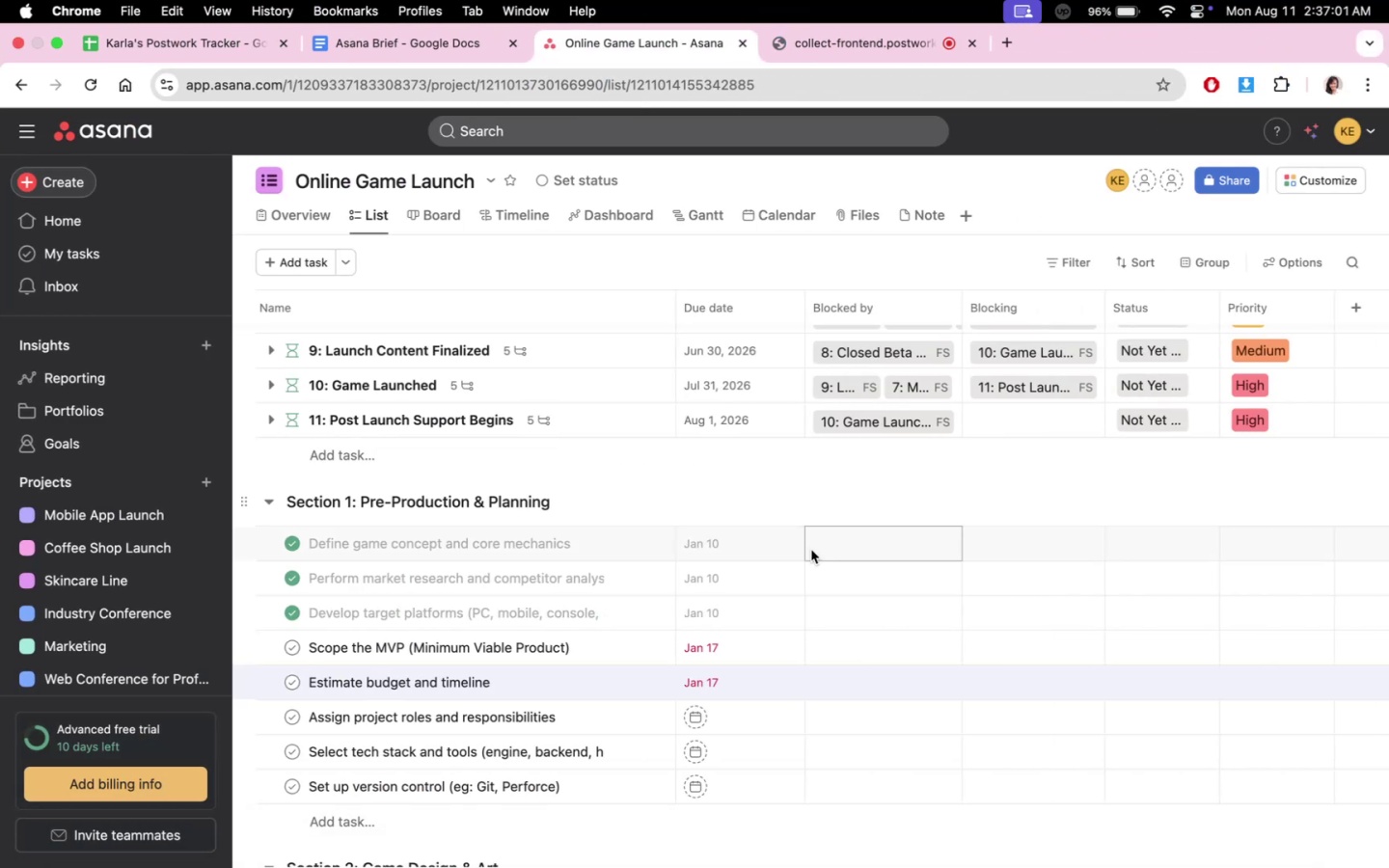 
scroll: coordinate [799, 595], scroll_direction: down, amount: 4.0
 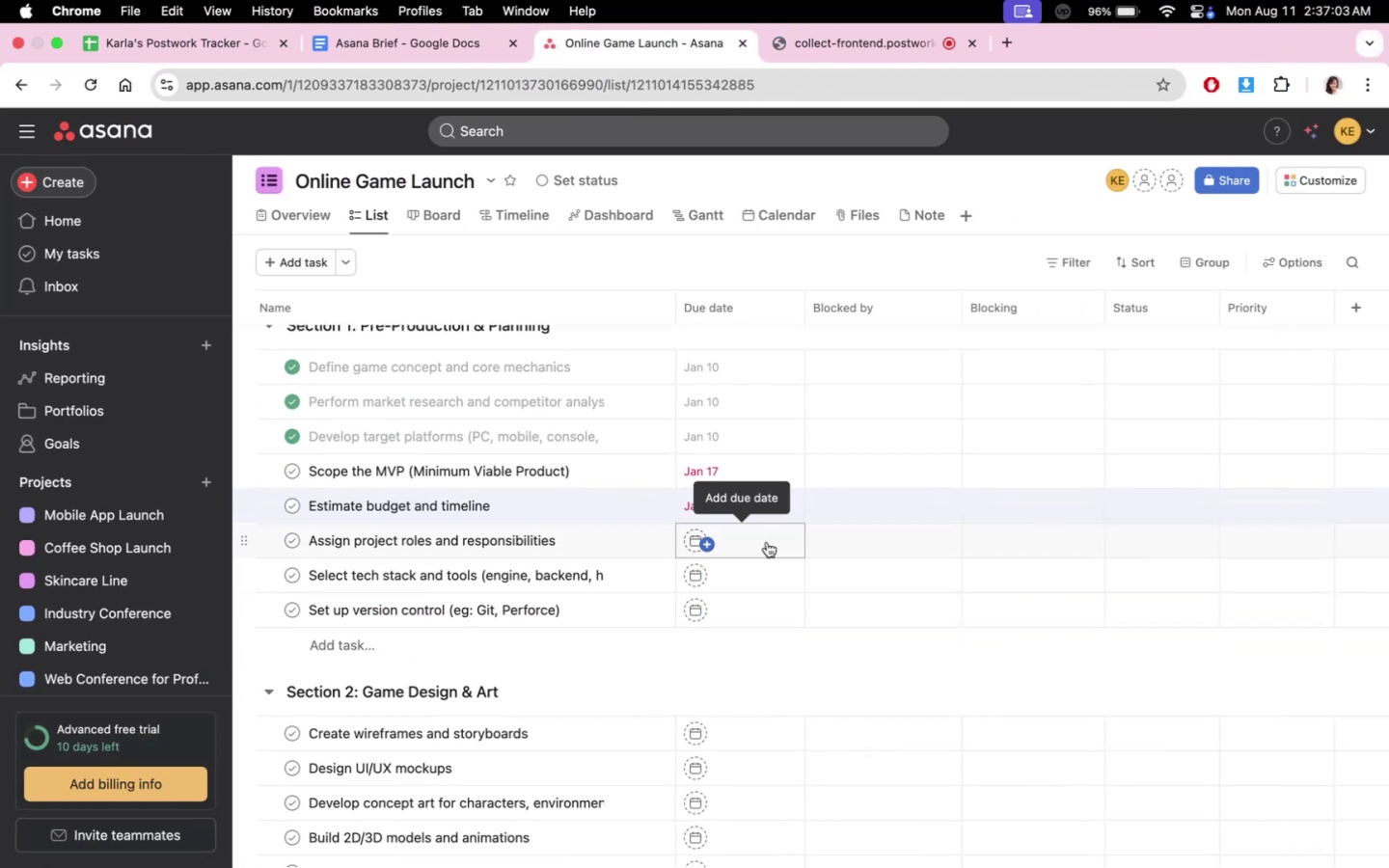 
left_click([767, 542])
 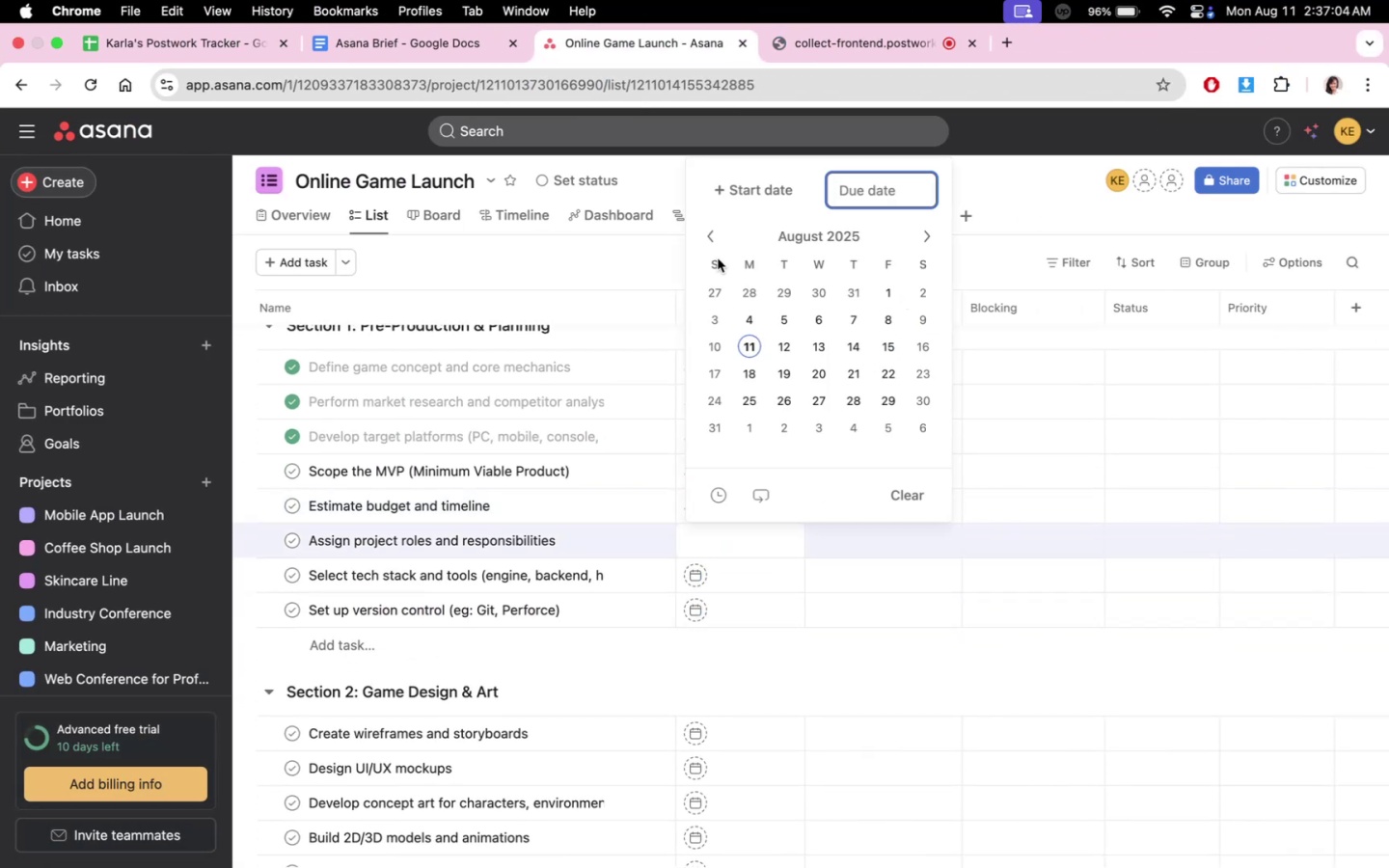 
double_click([712, 244])
 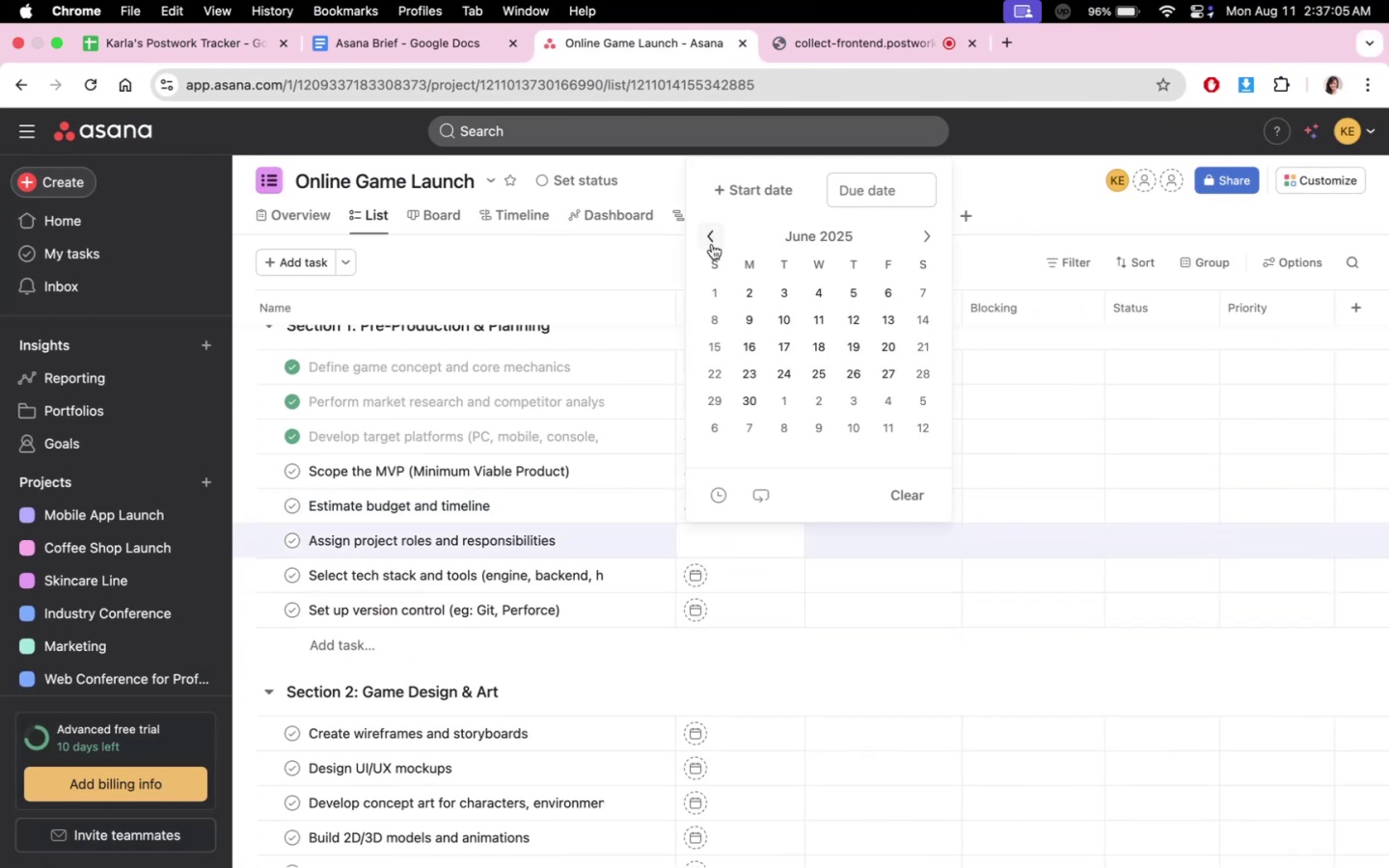 
triple_click([712, 244])
 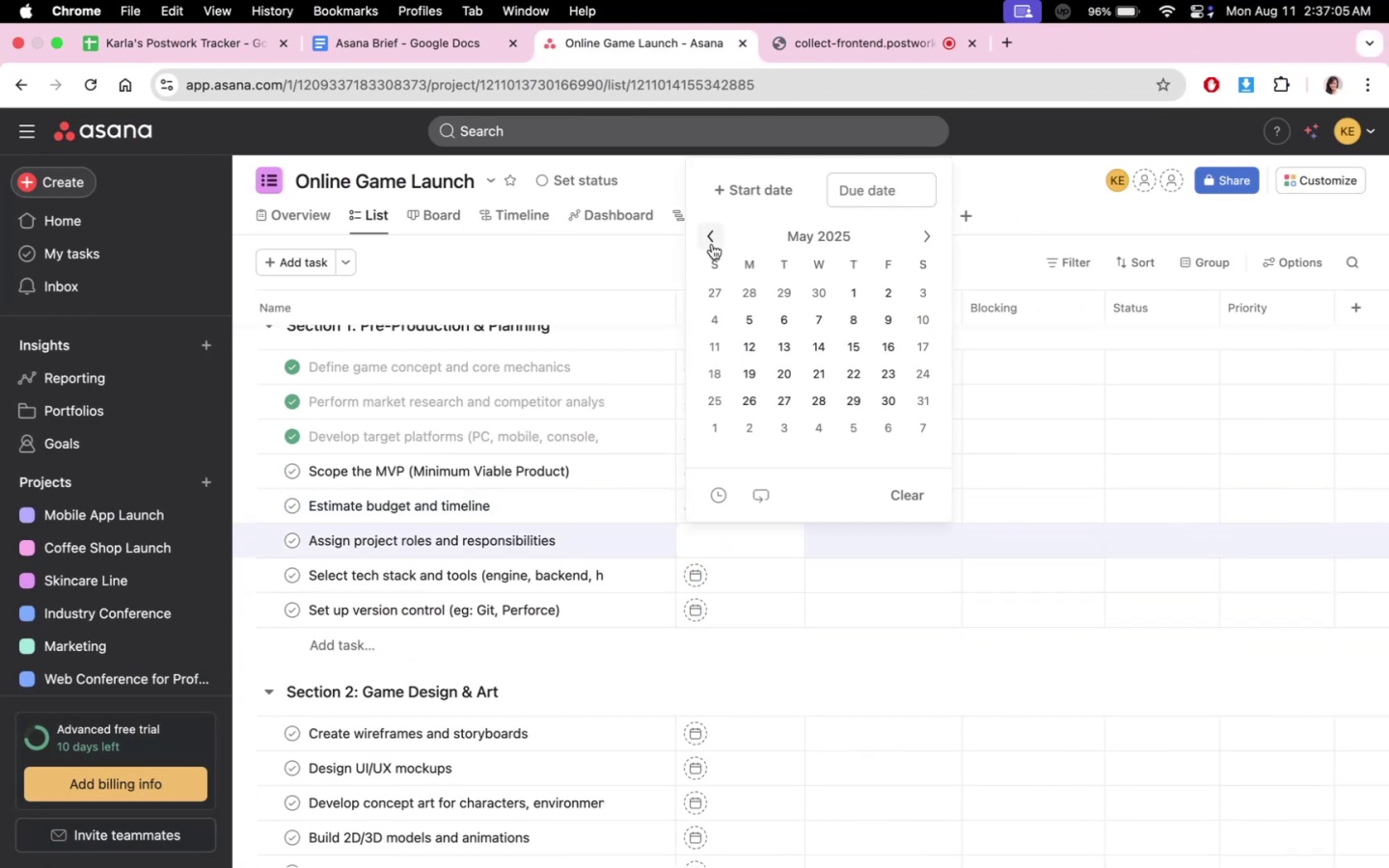 
triple_click([712, 244])
 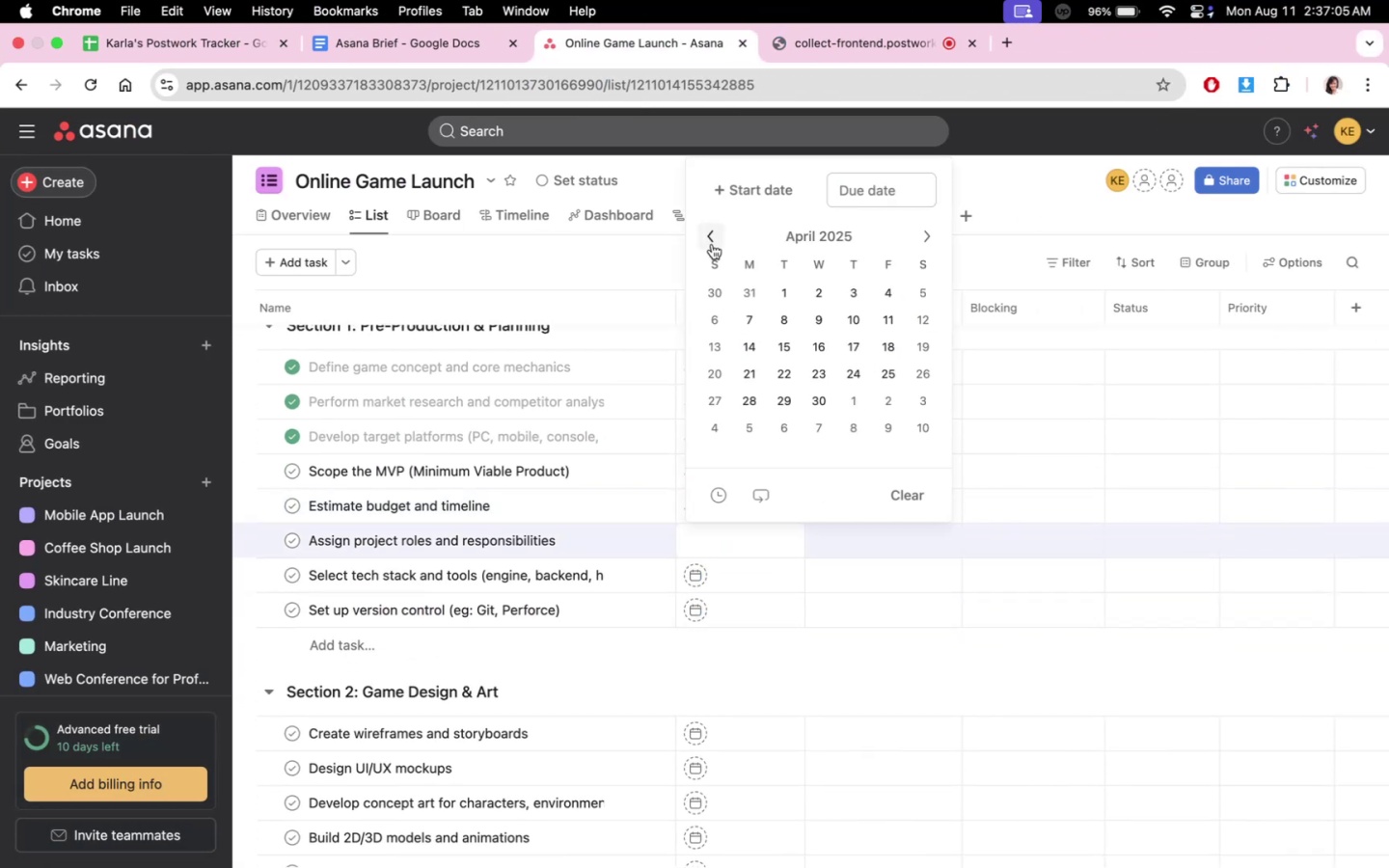 
triple_click([712, 244])
 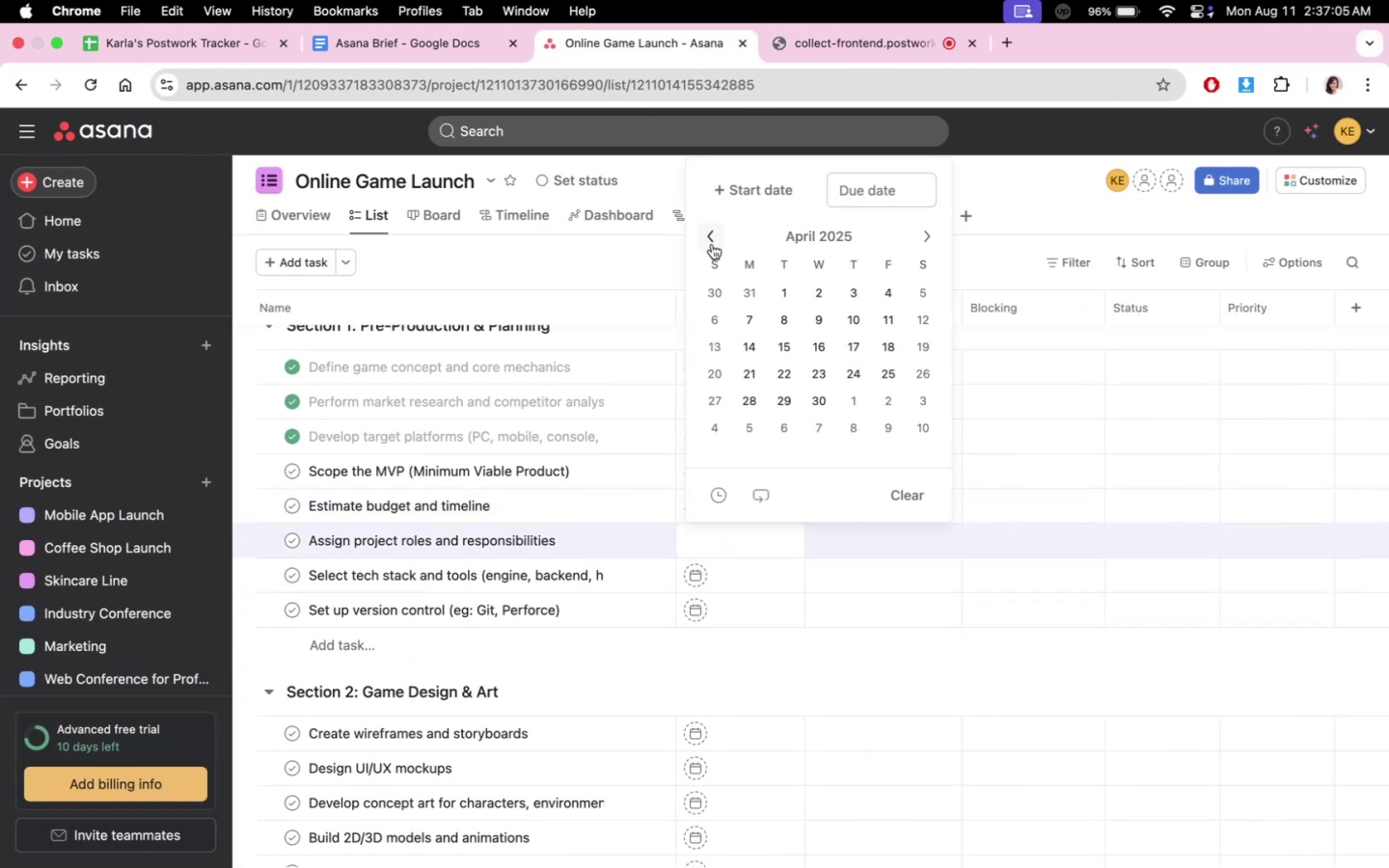 
triple_click([712, 244])
 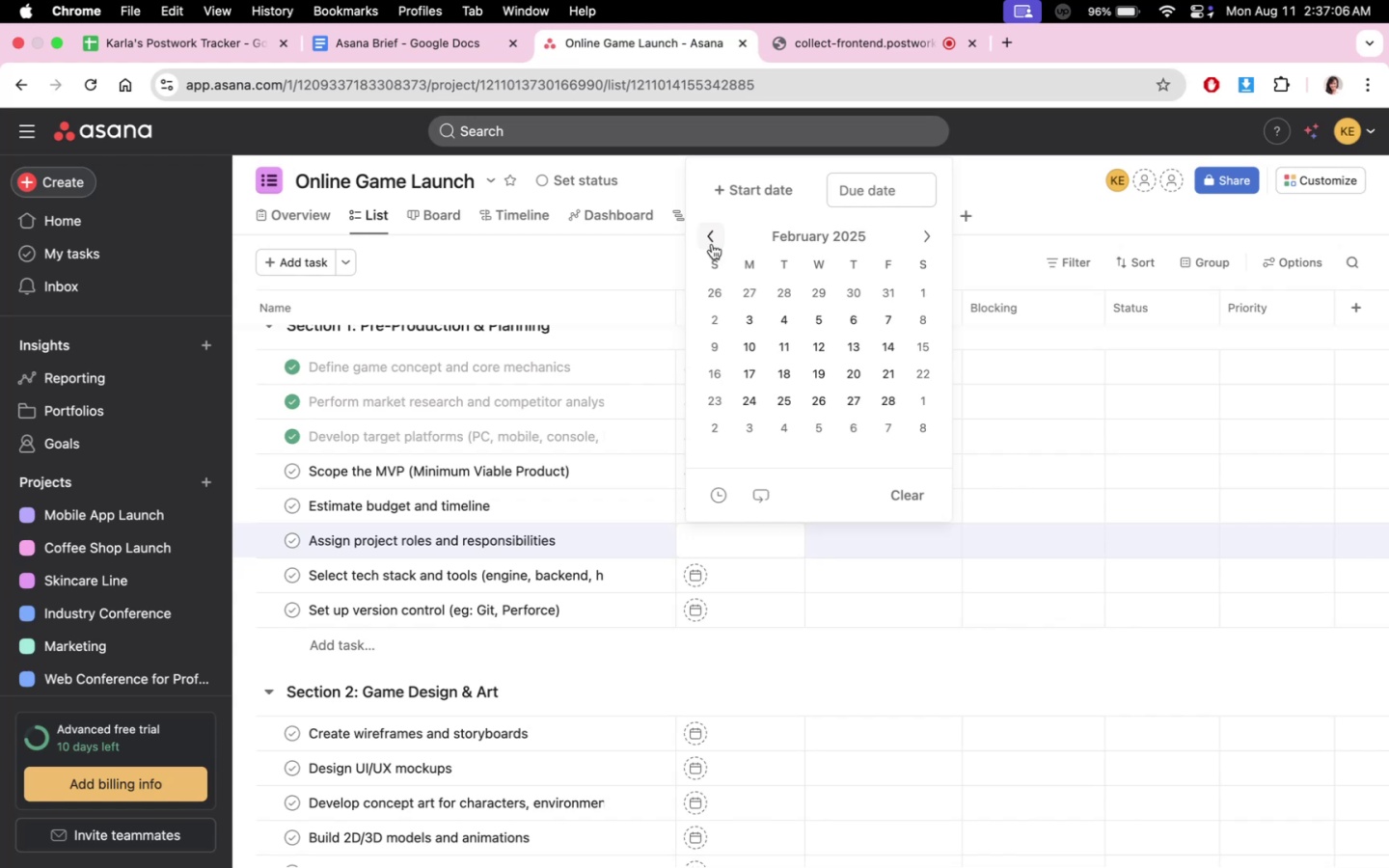 
triple_click([712, 244])
 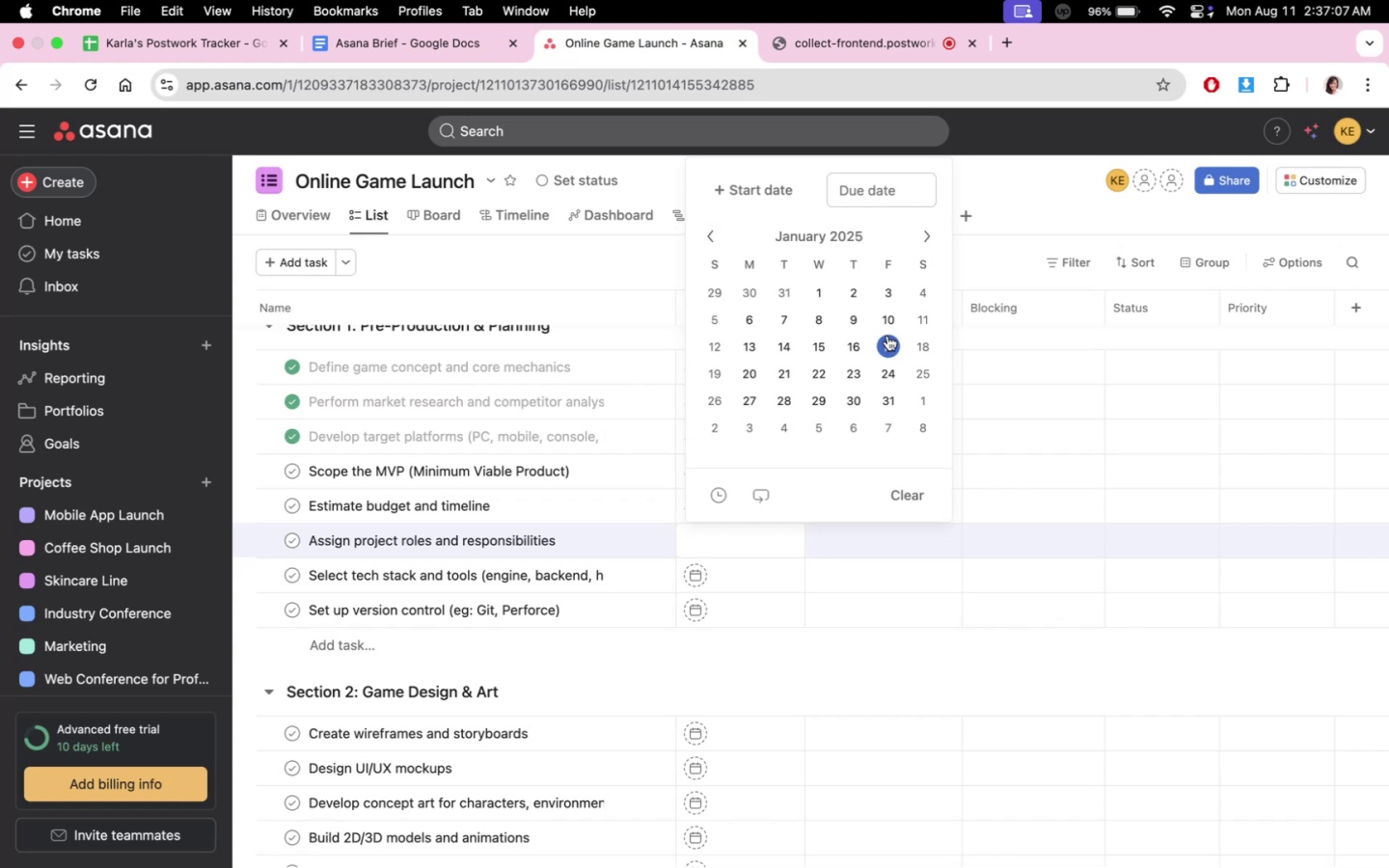 
left_click([884, 369])
 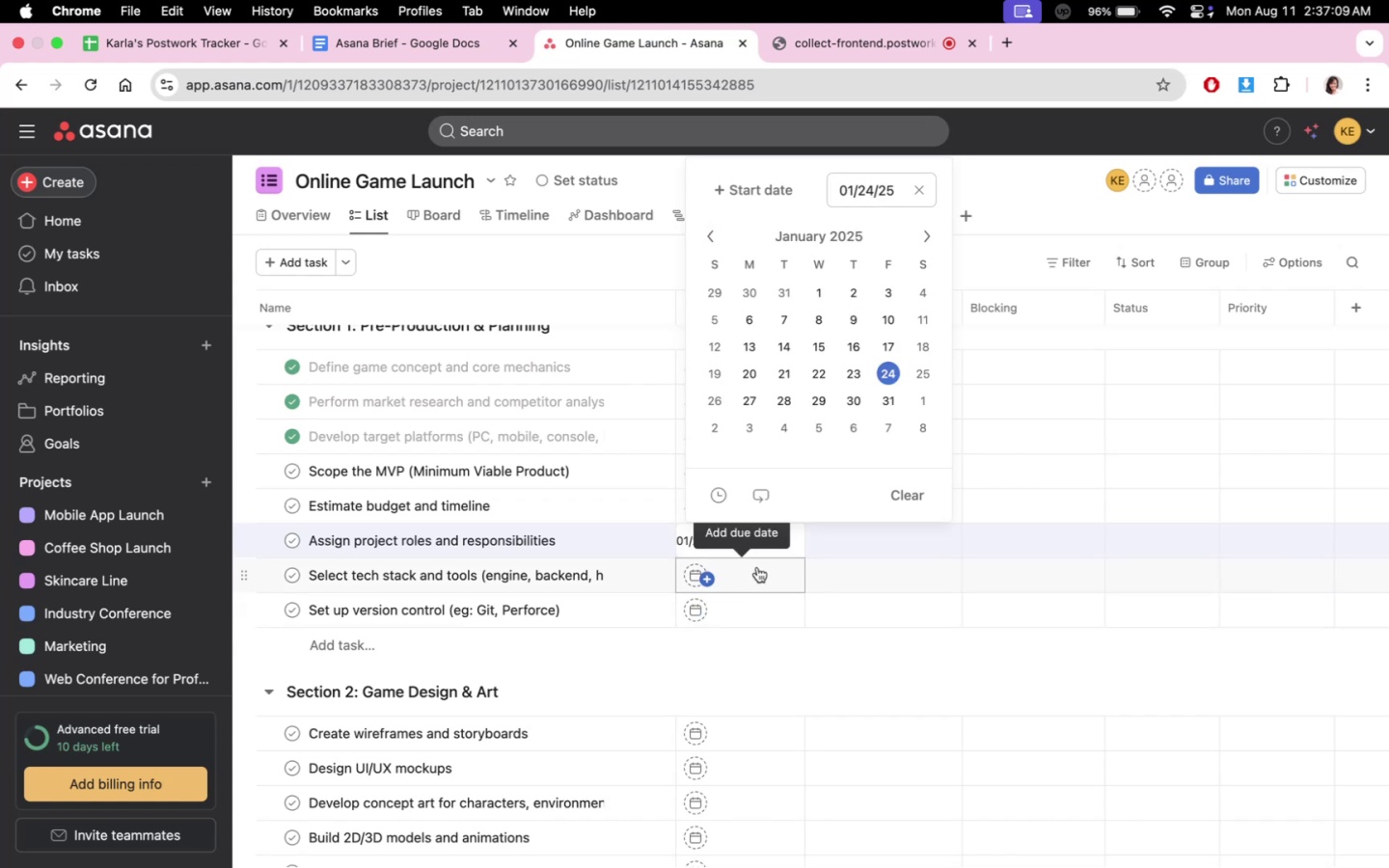 
left_click([757, 567])
 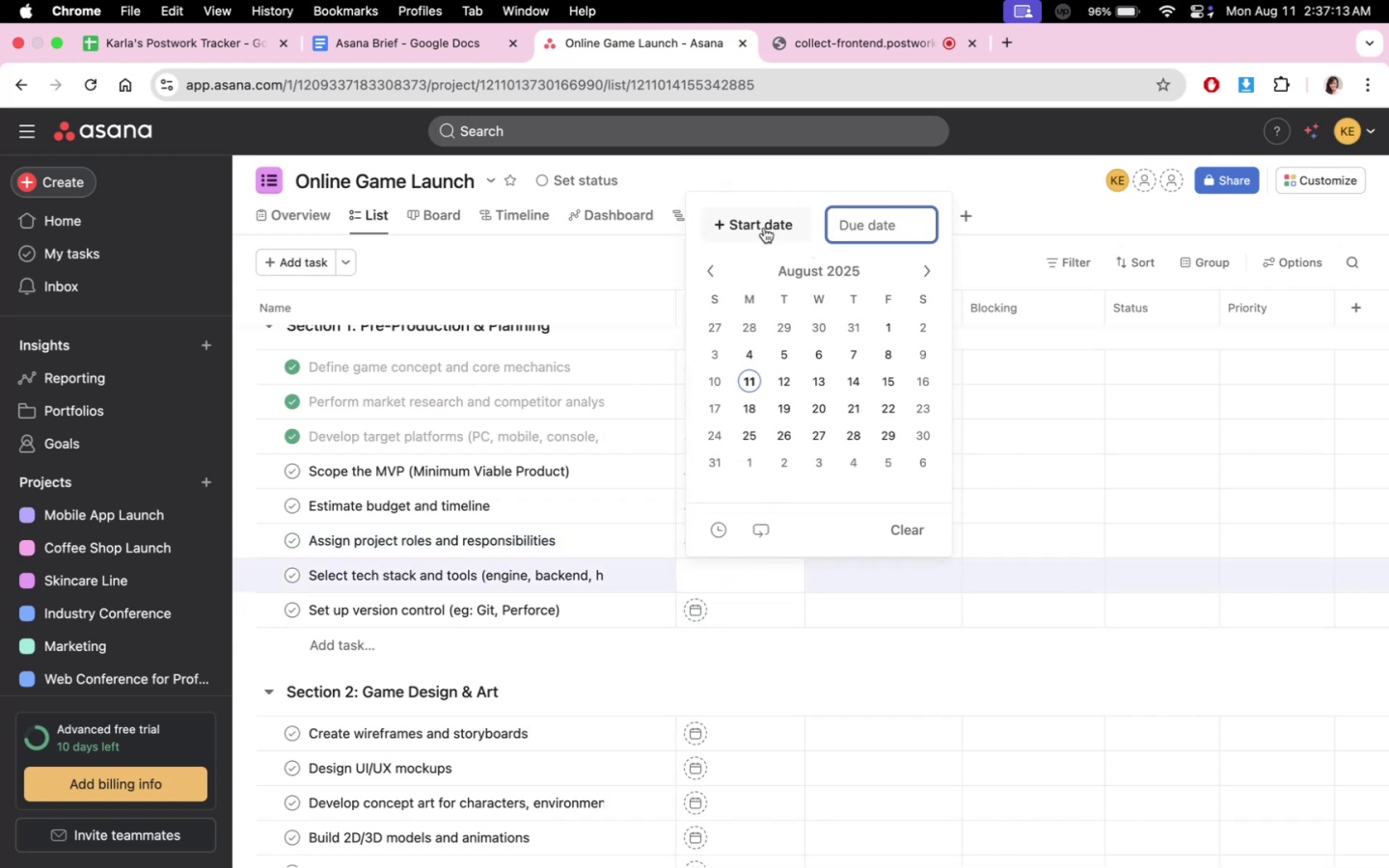 
double_click([699, 262])
 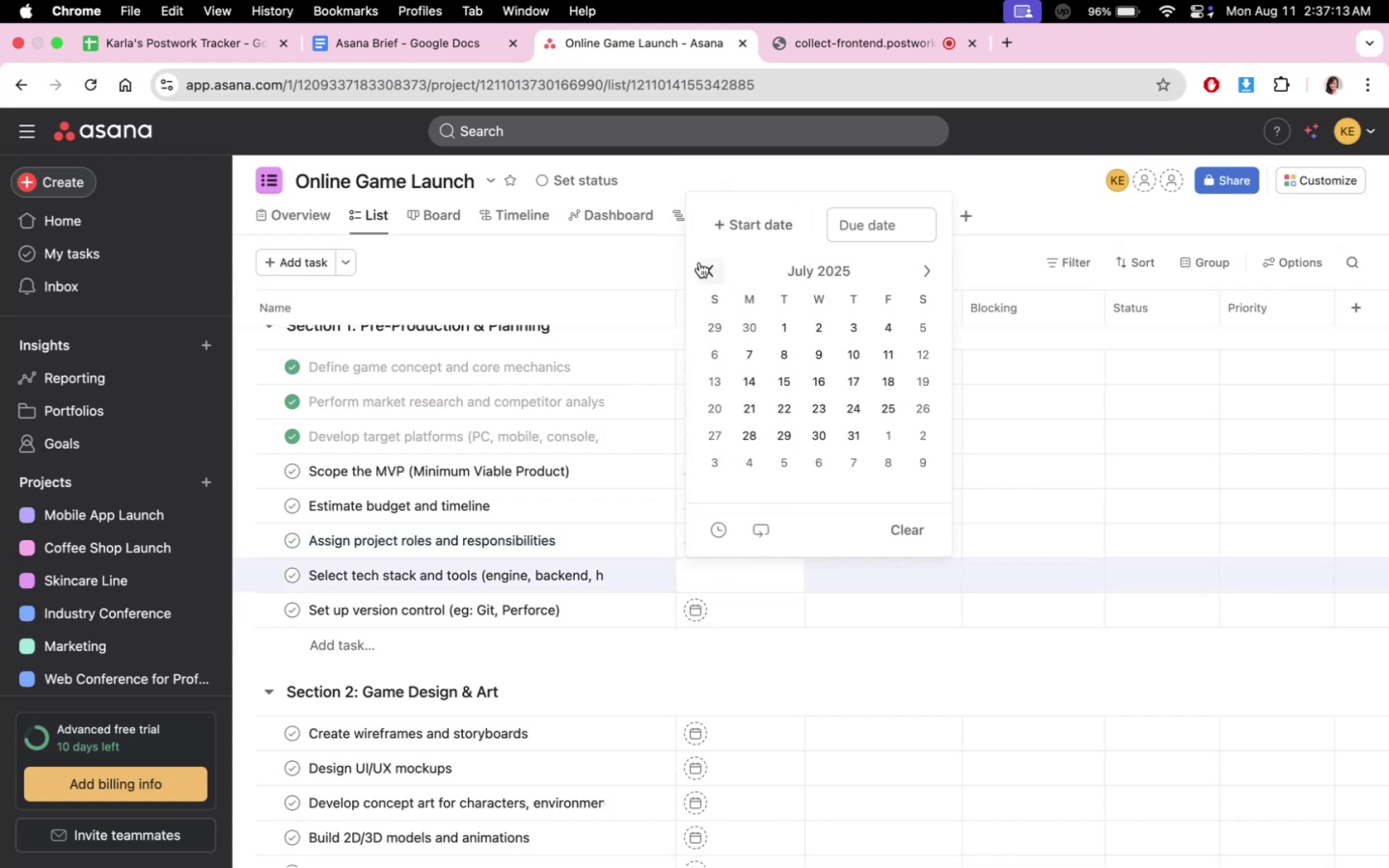 
triple_click([699, 262])
 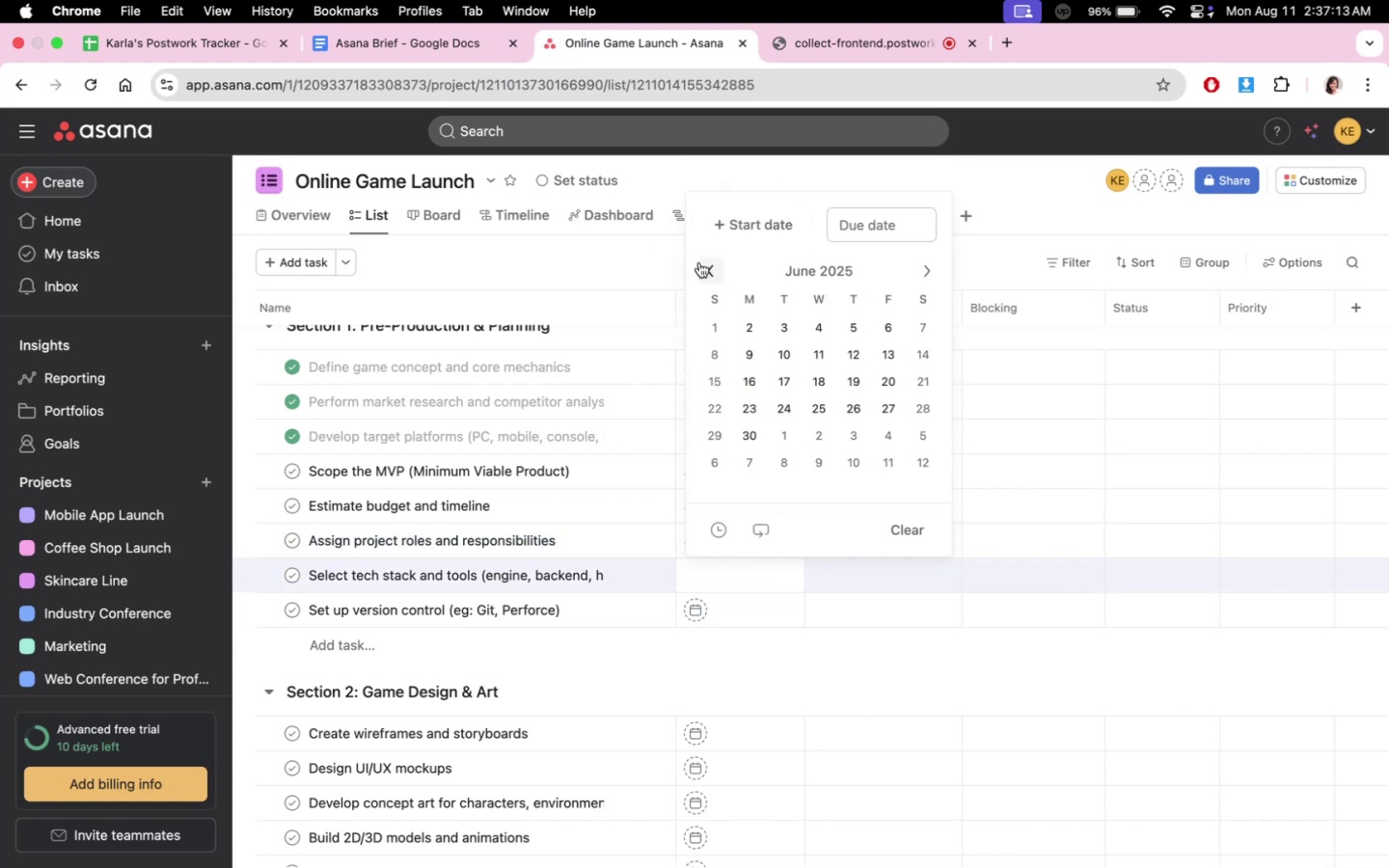 
triple_click([699, 262])
 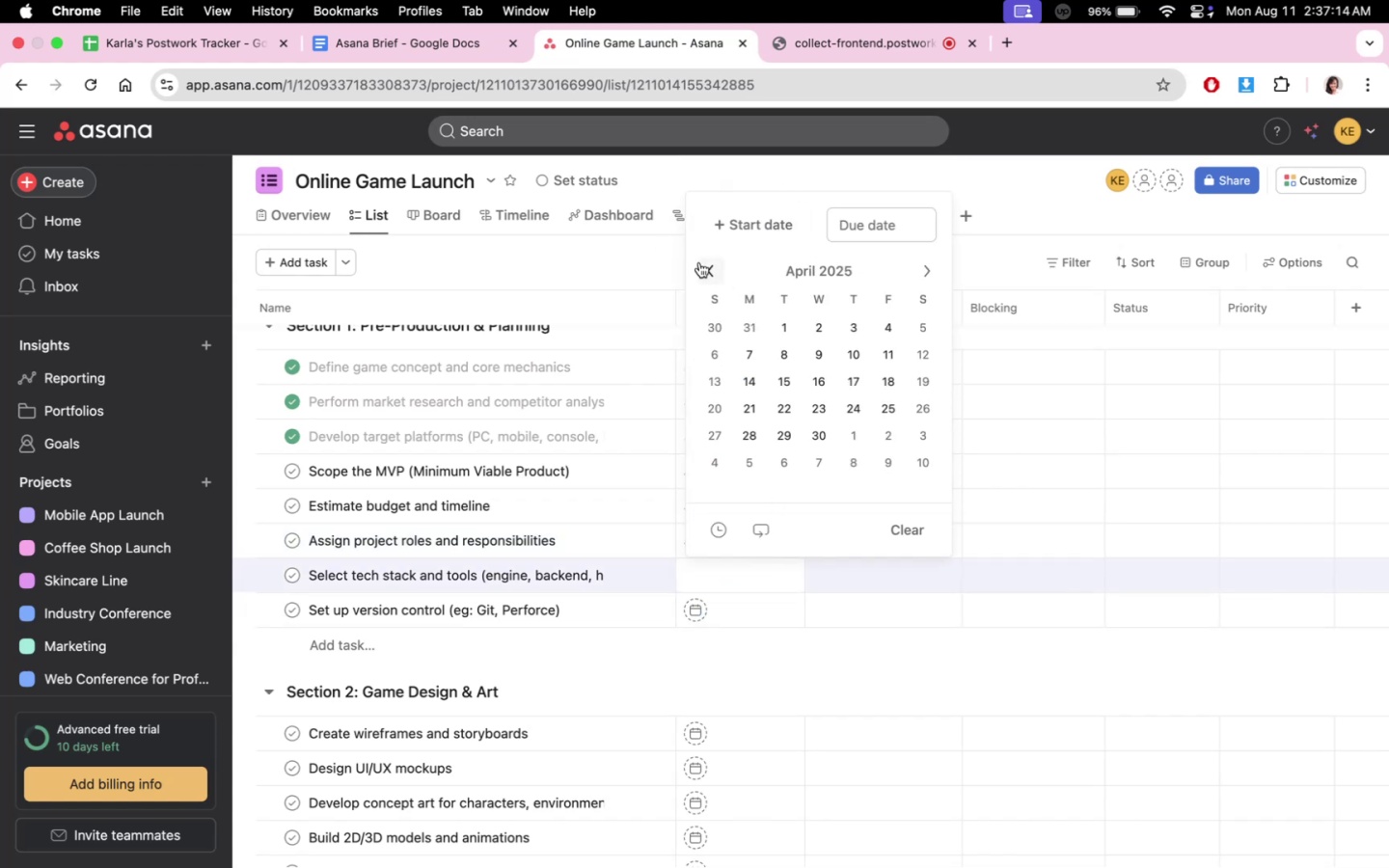 
triple_click([699, 262])
 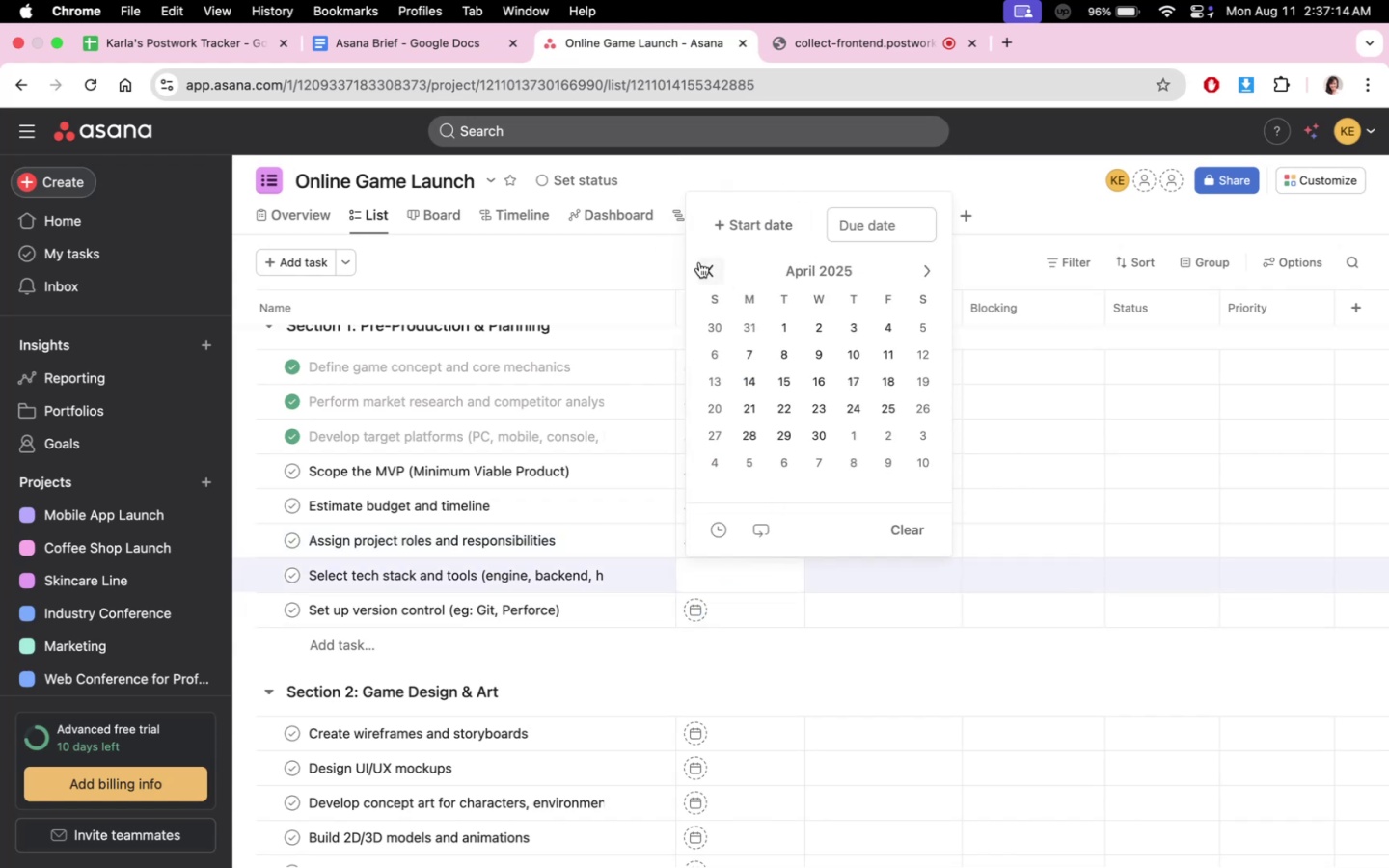 
triple_click([699, 262])
 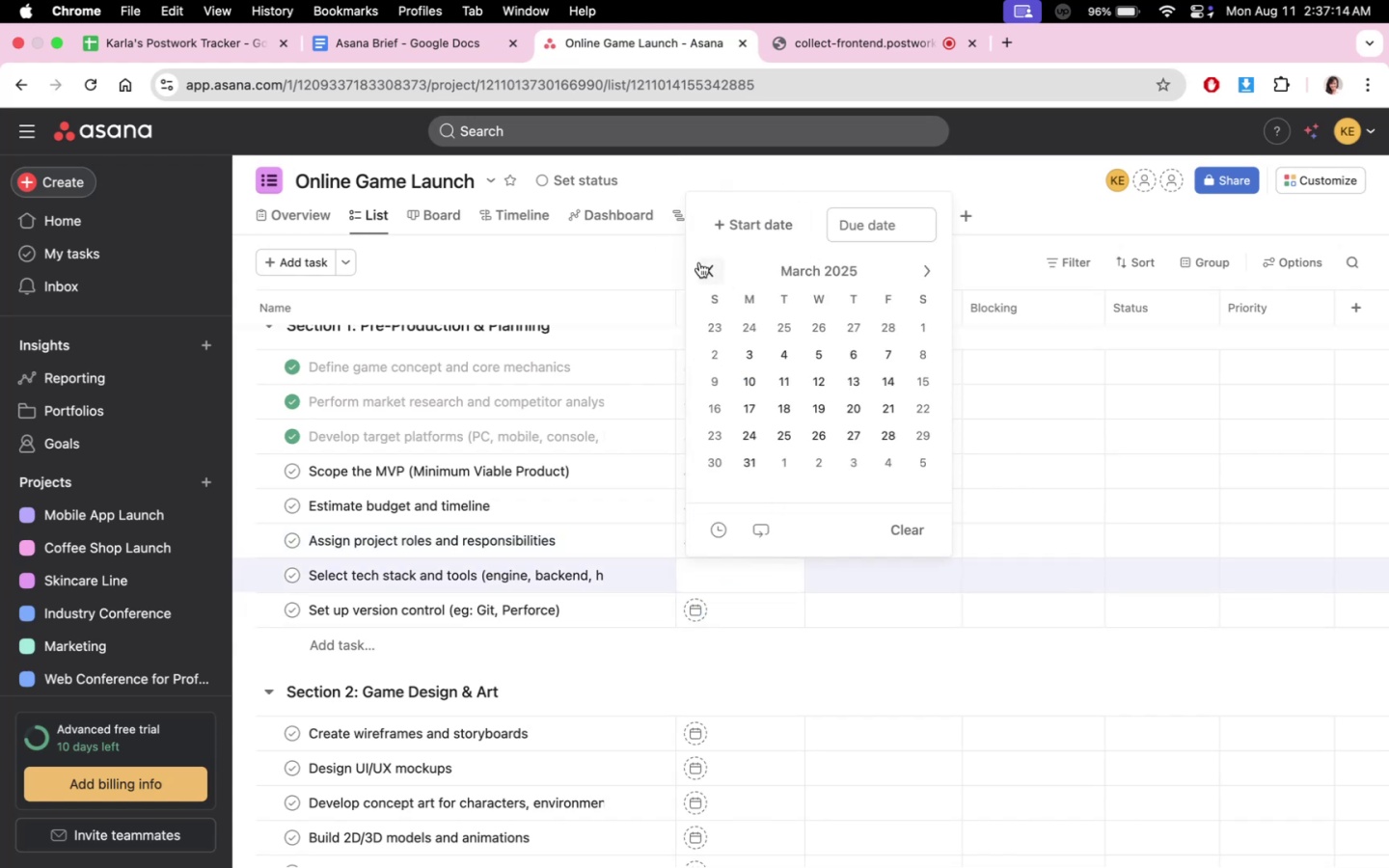 
triple_click([699, 262])
 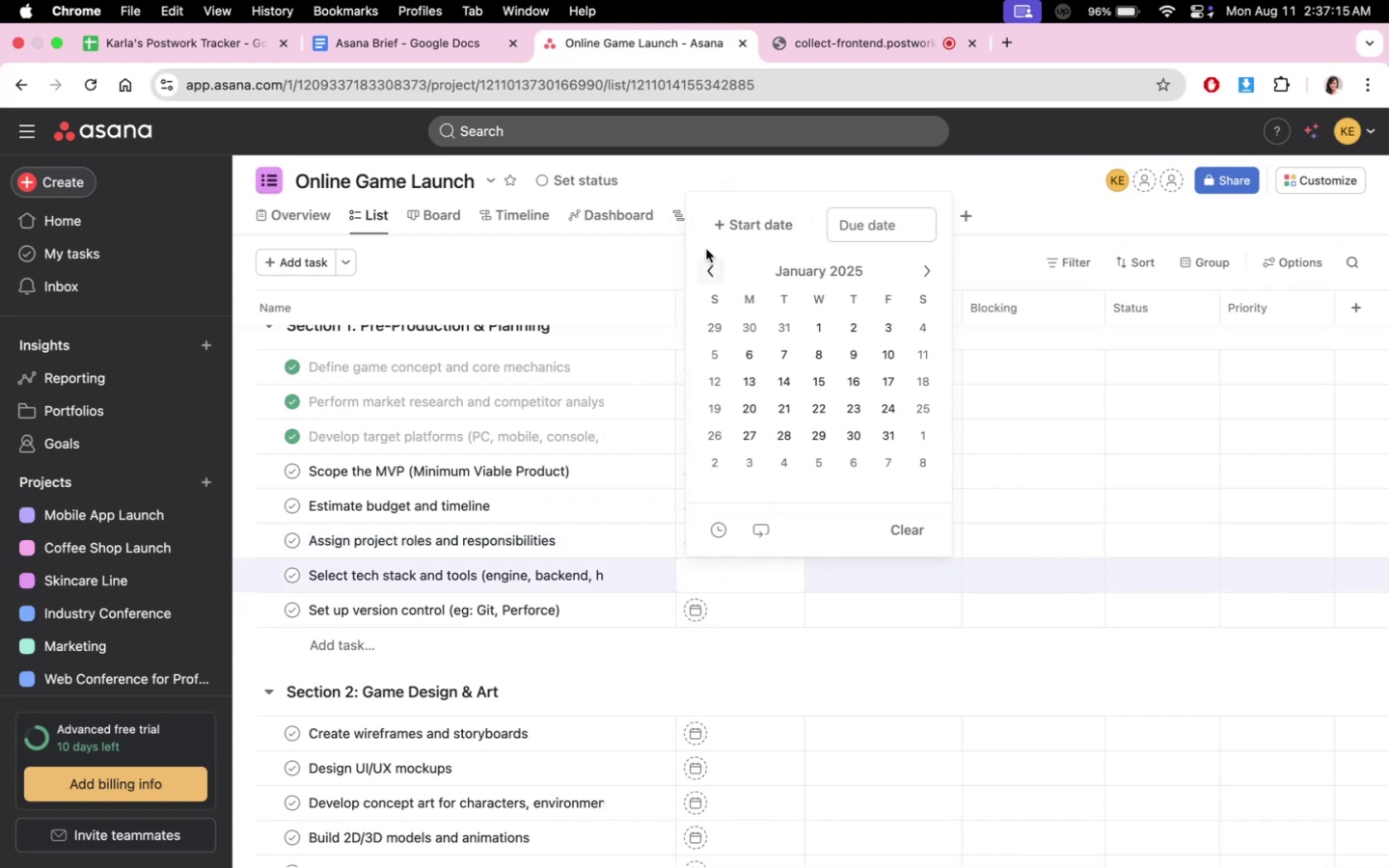 
triple_click([730, 213])
 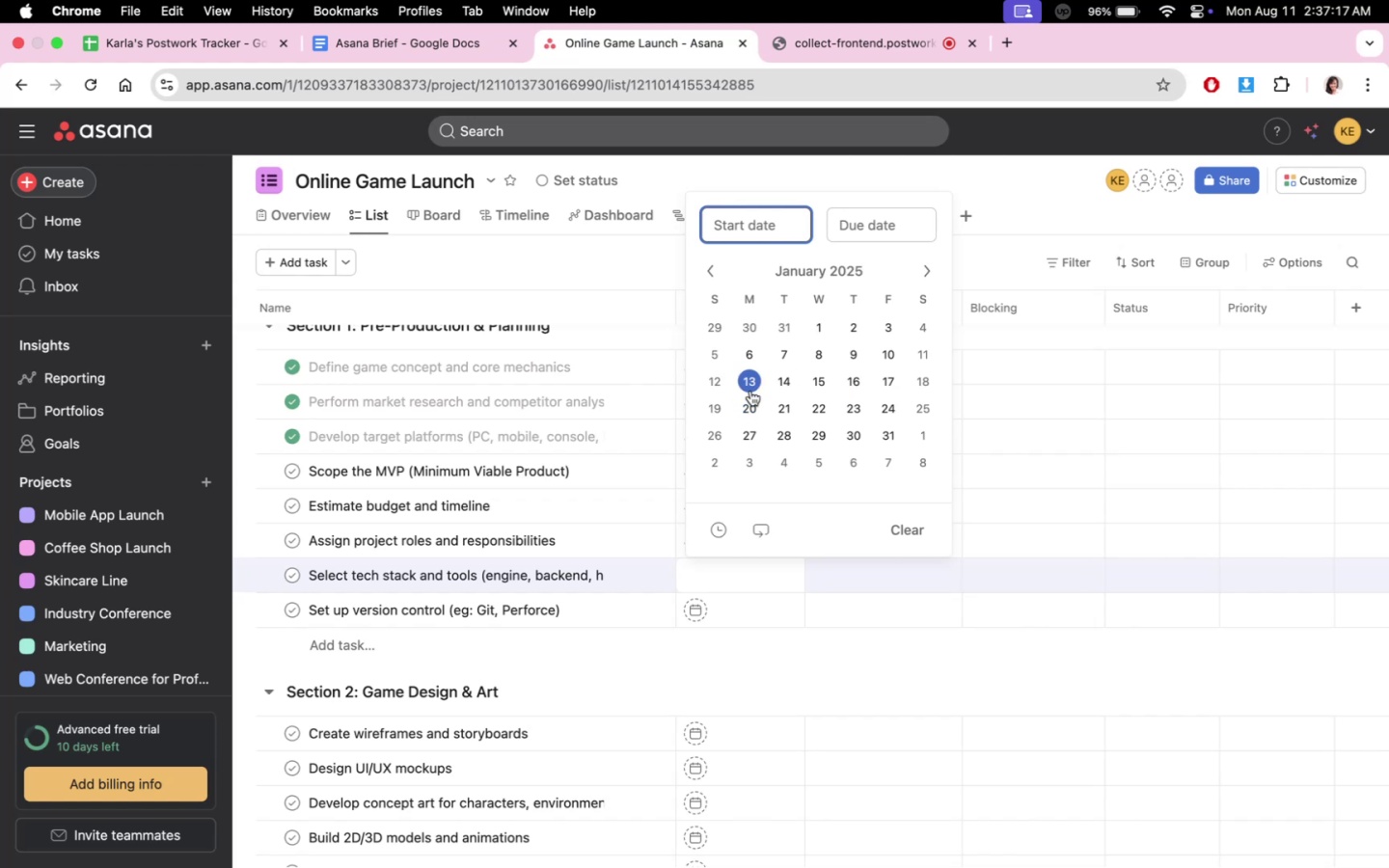 
left_click([750, 395])
 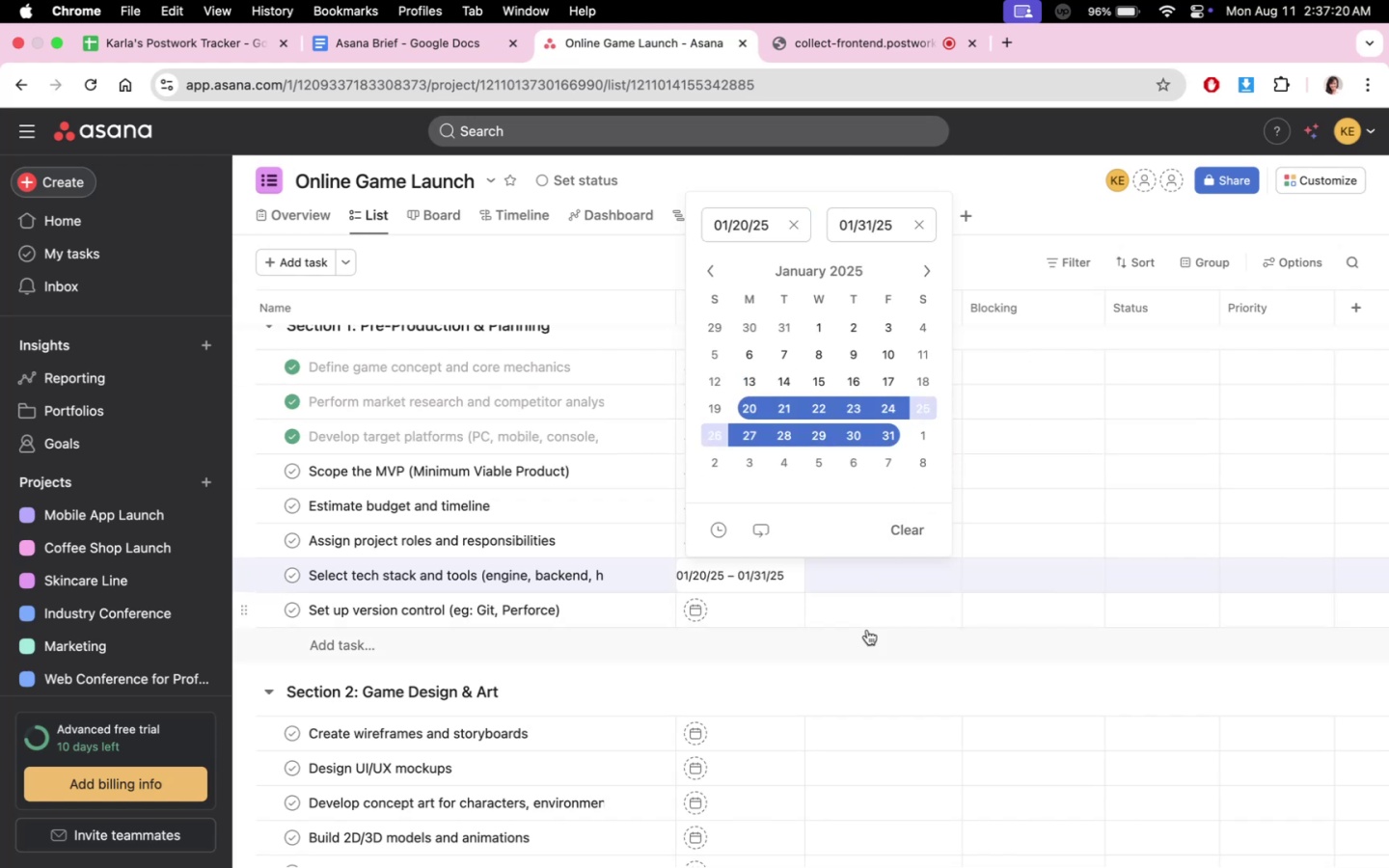 
double_click([772, 613])
 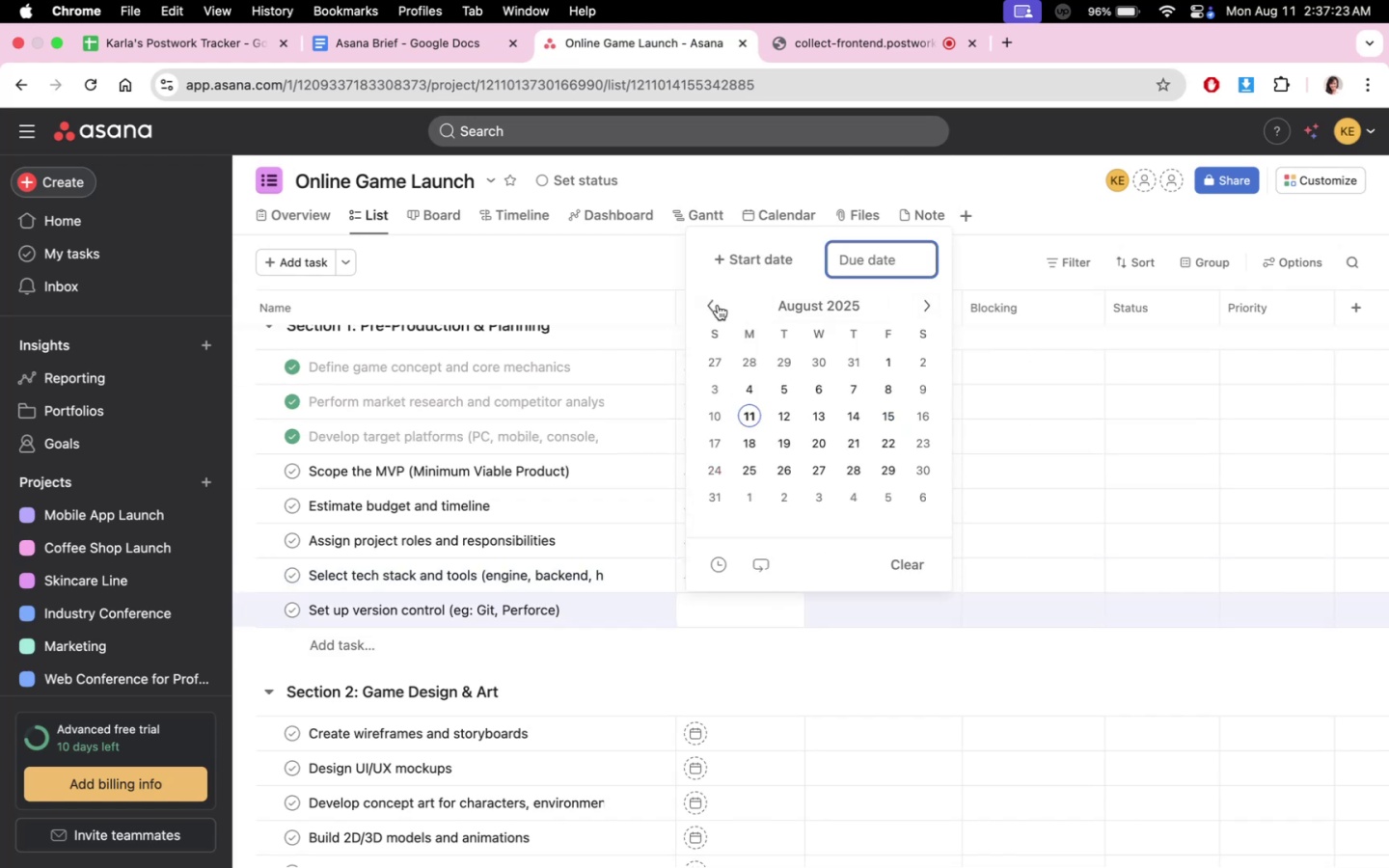 
double_click([716, 305])
 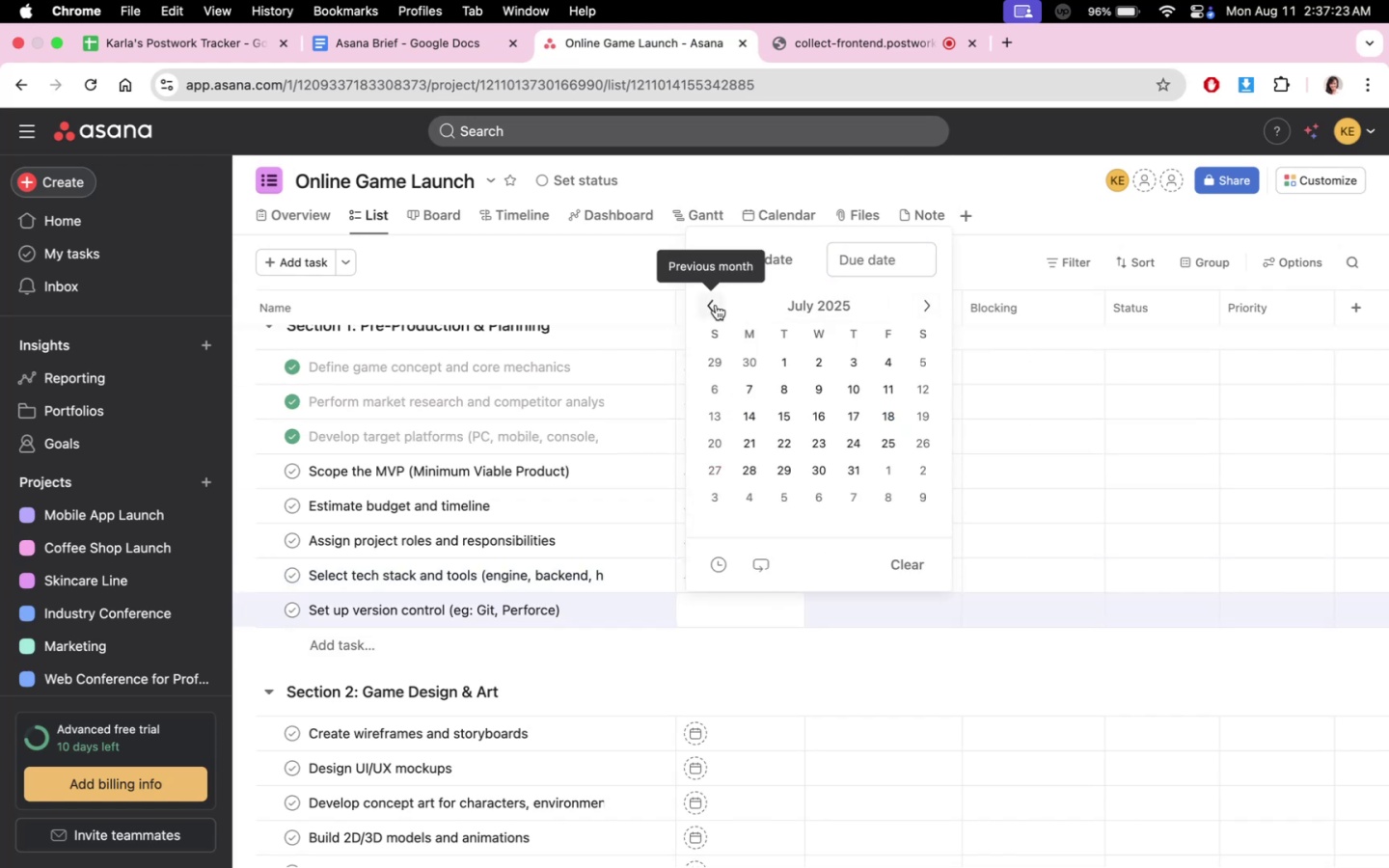 
triple_click([716, 305])
 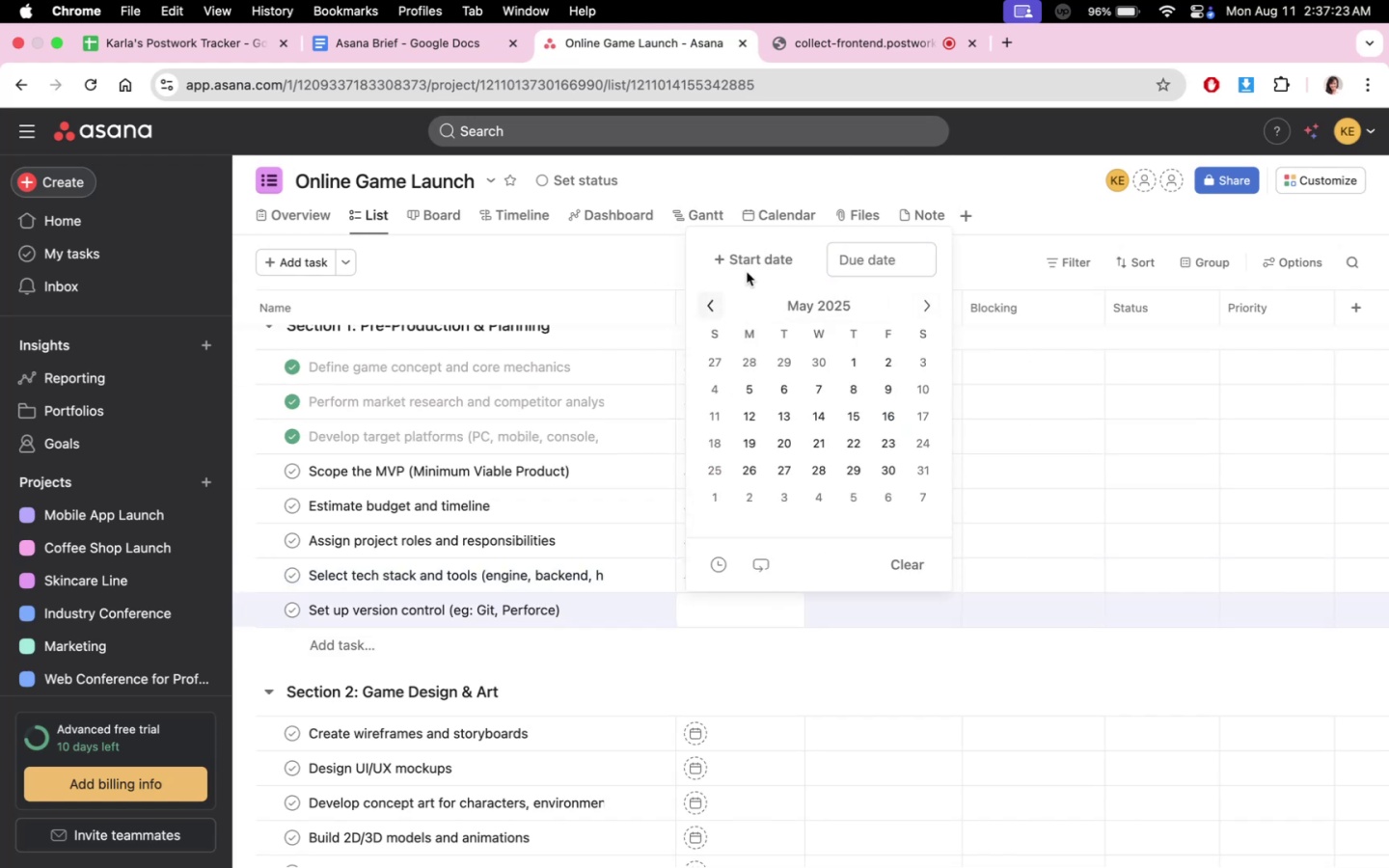 
triple_click([754, 264])
 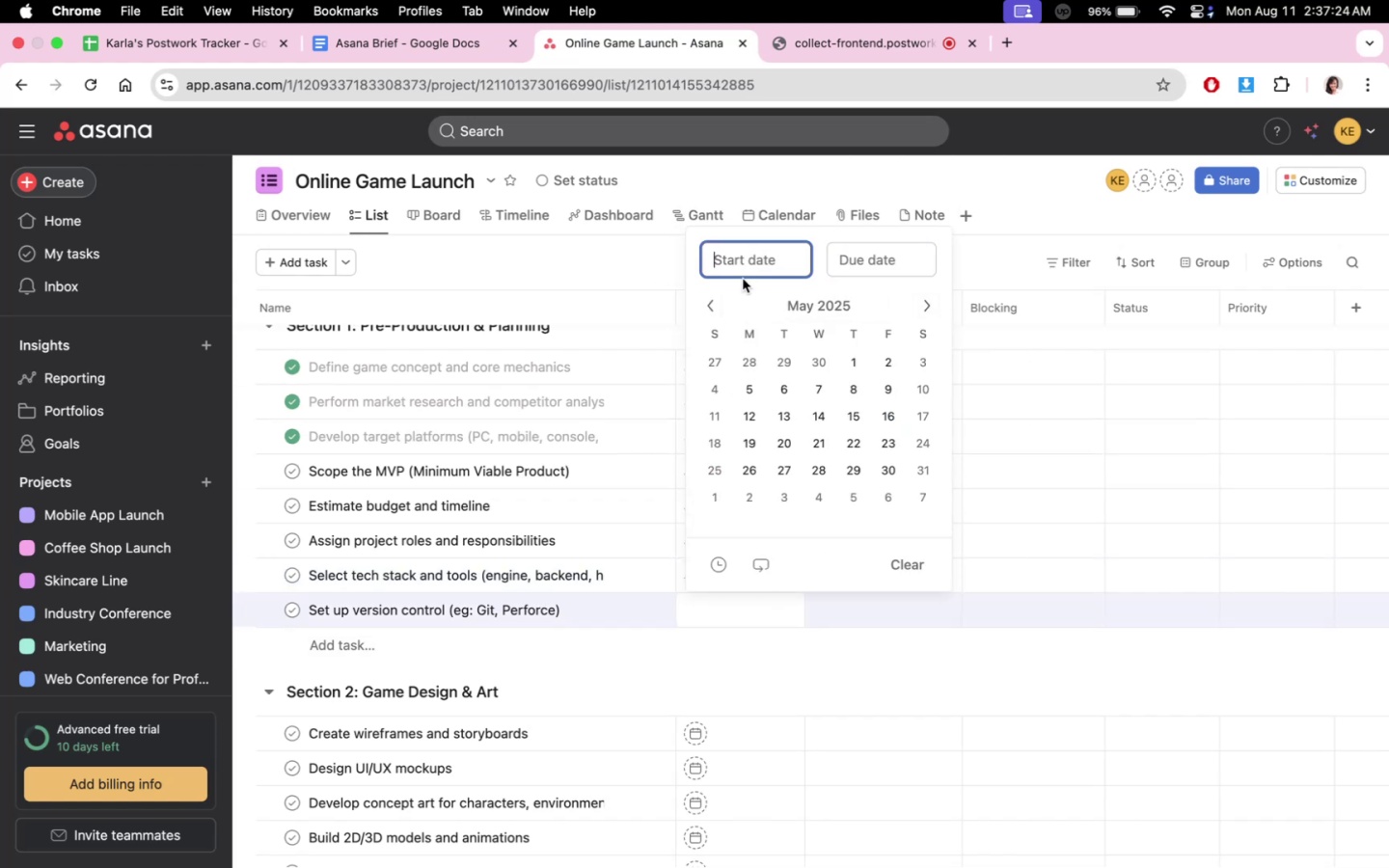 
triple_click([722, 304])
 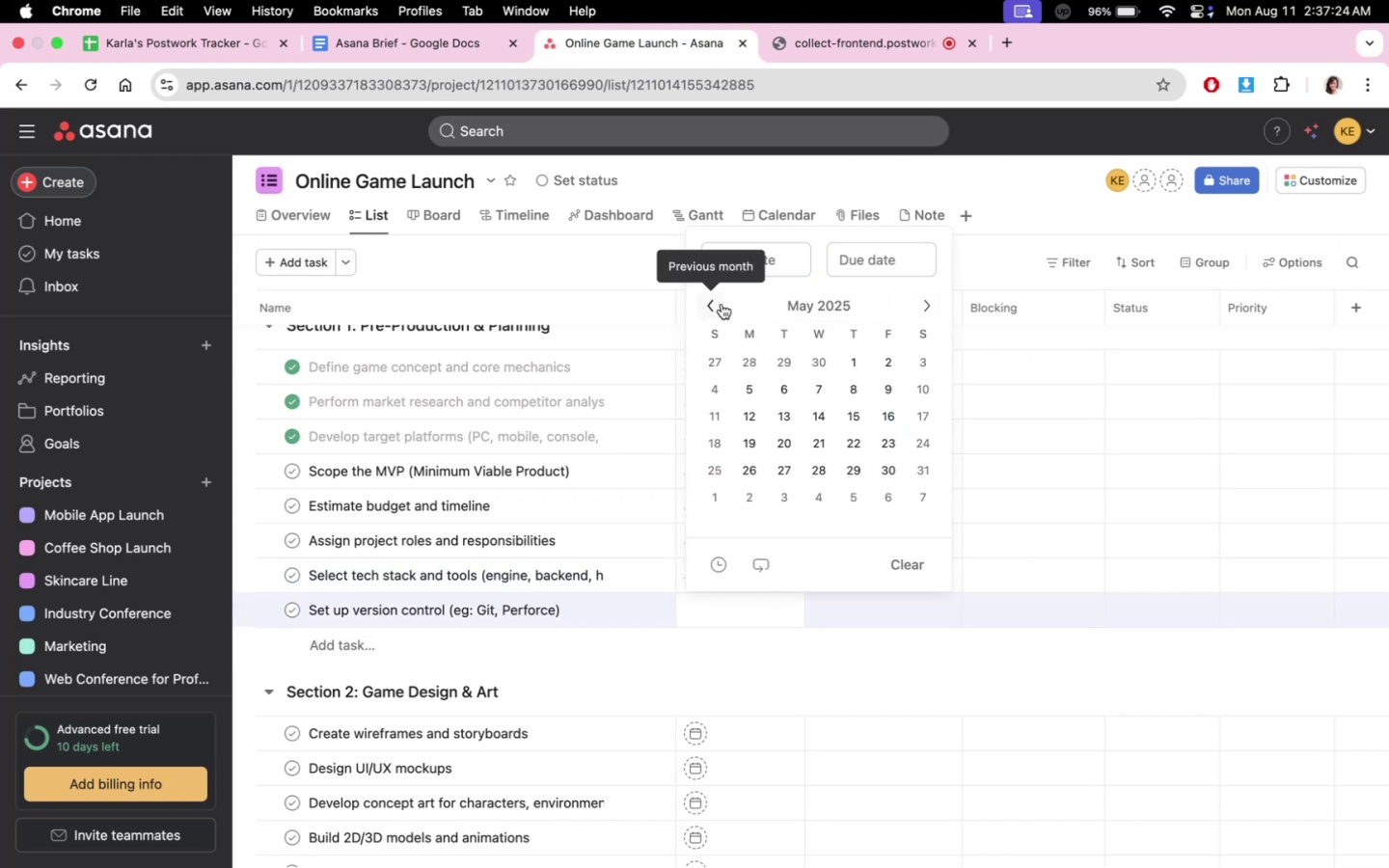 
triple_click([722, 304])
 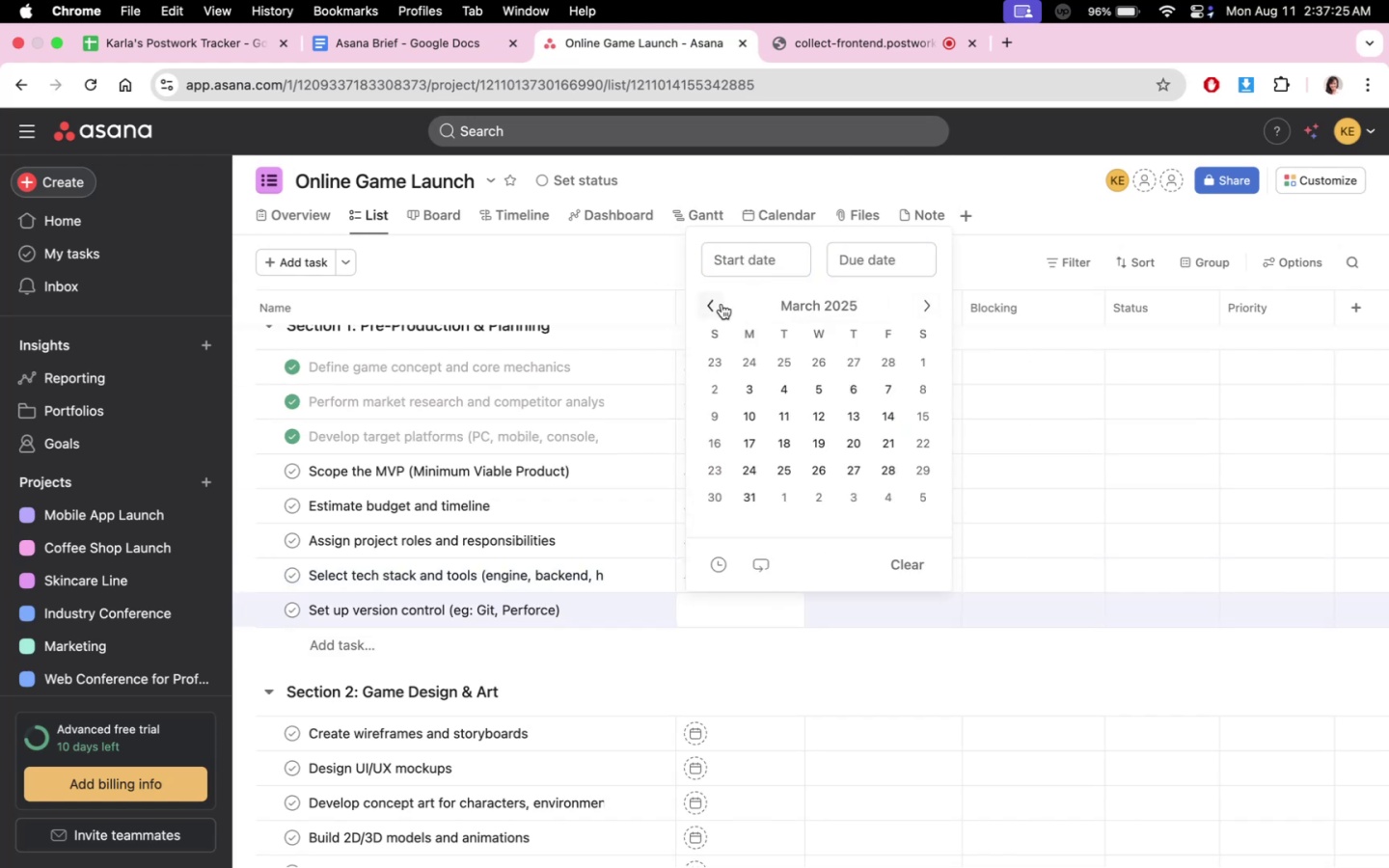 
triple_click([722, 304])
 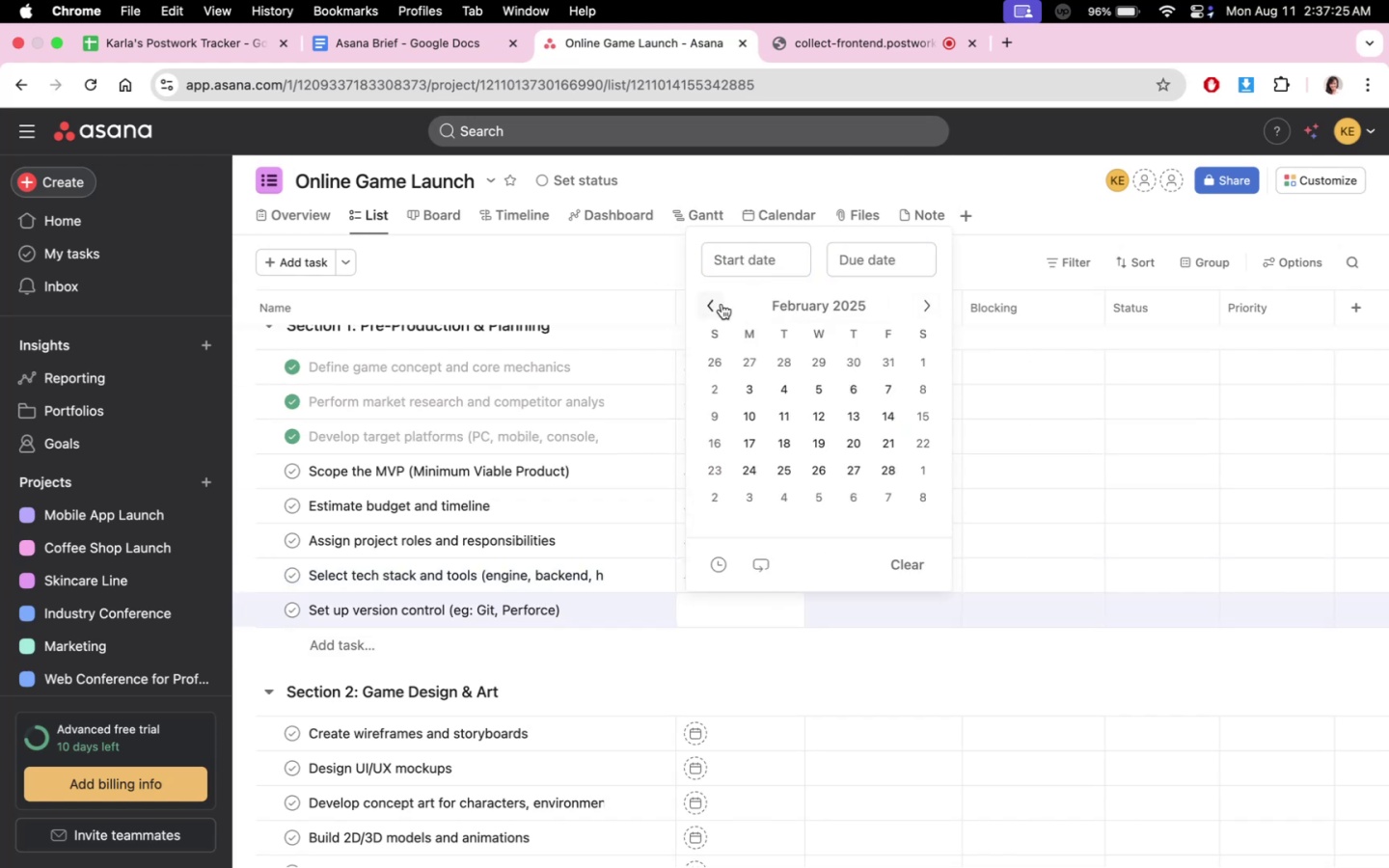 
triple_click([722, 304])
 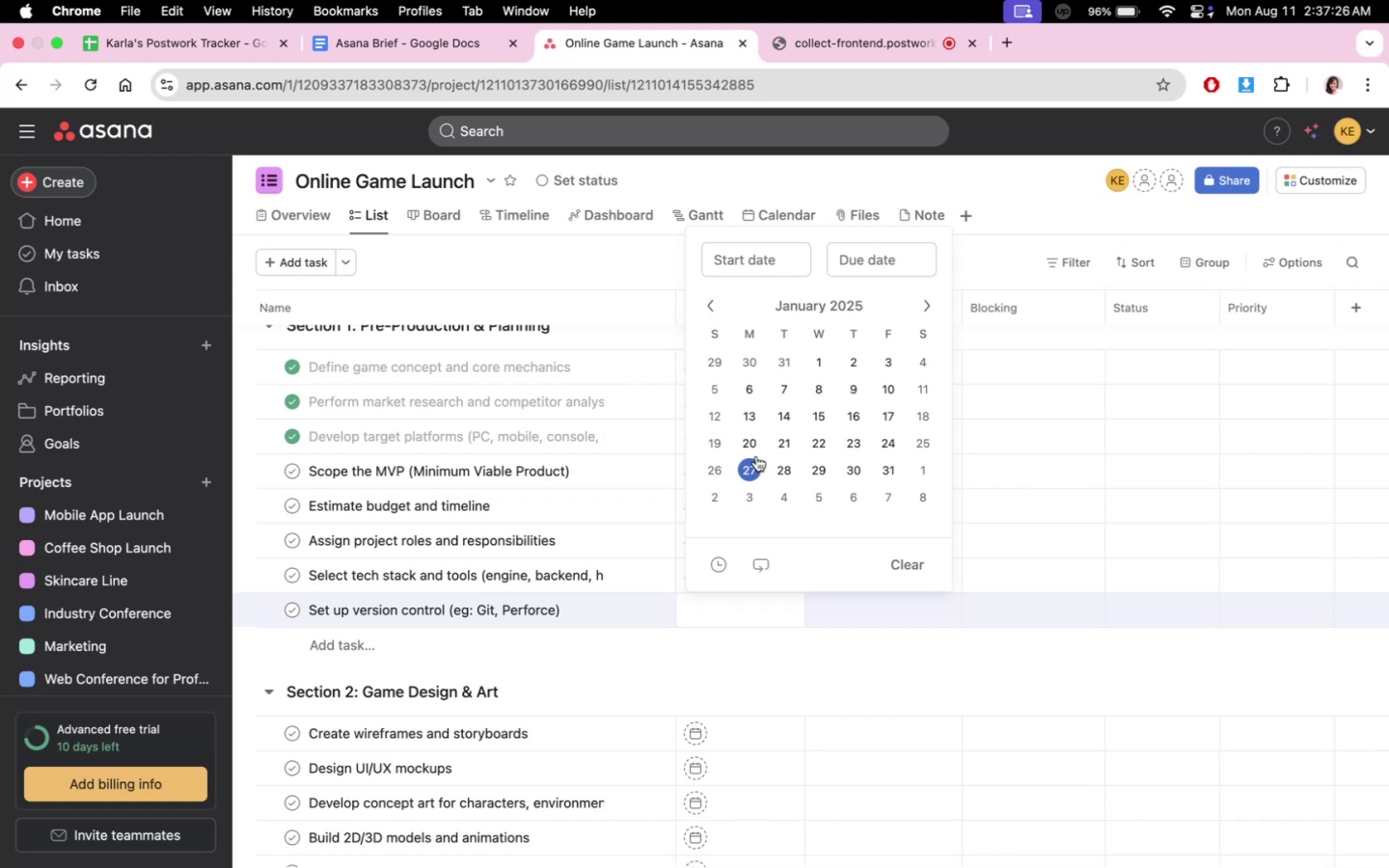 
left_click([753, 420])
 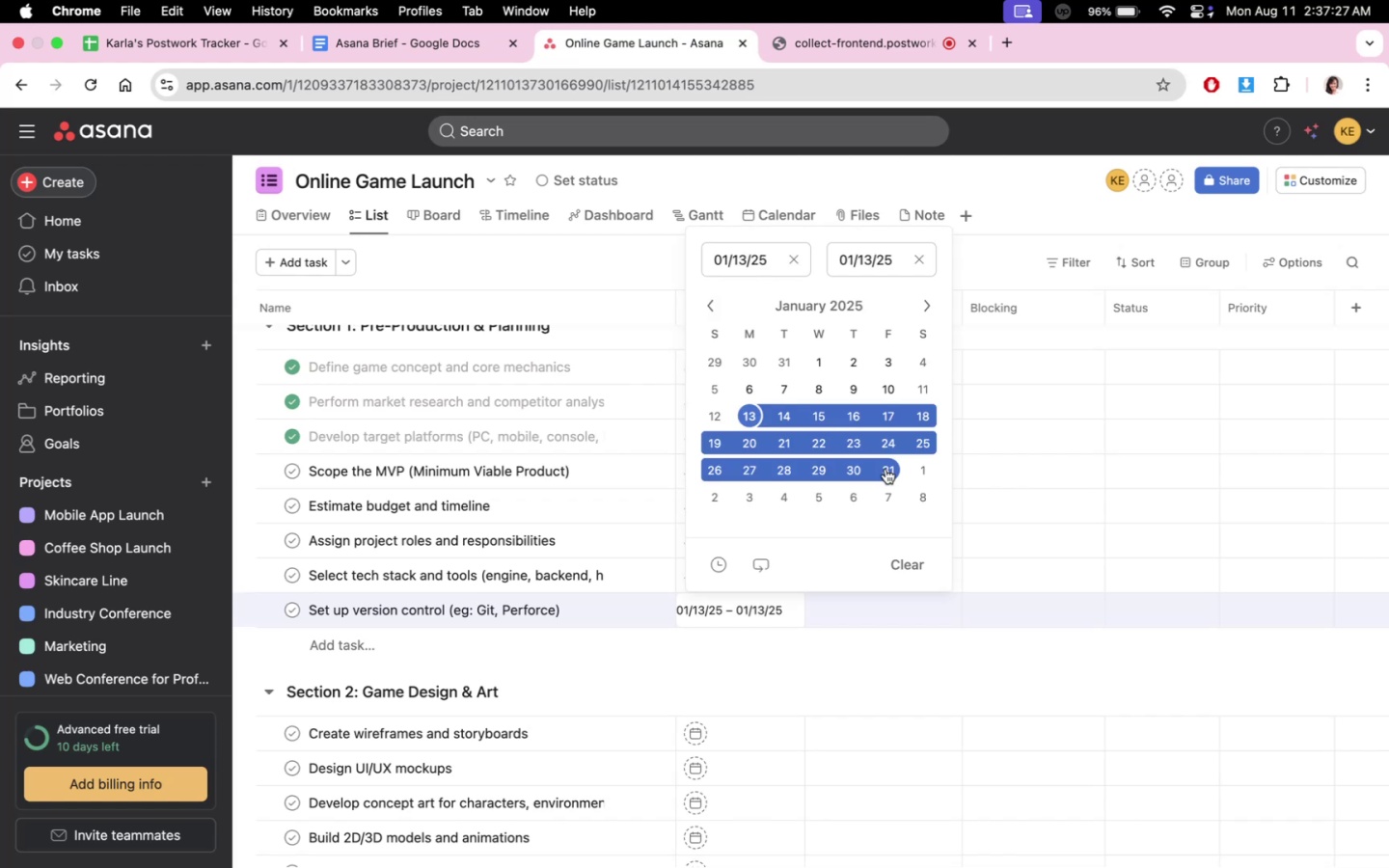 
double_click([886, 470])
 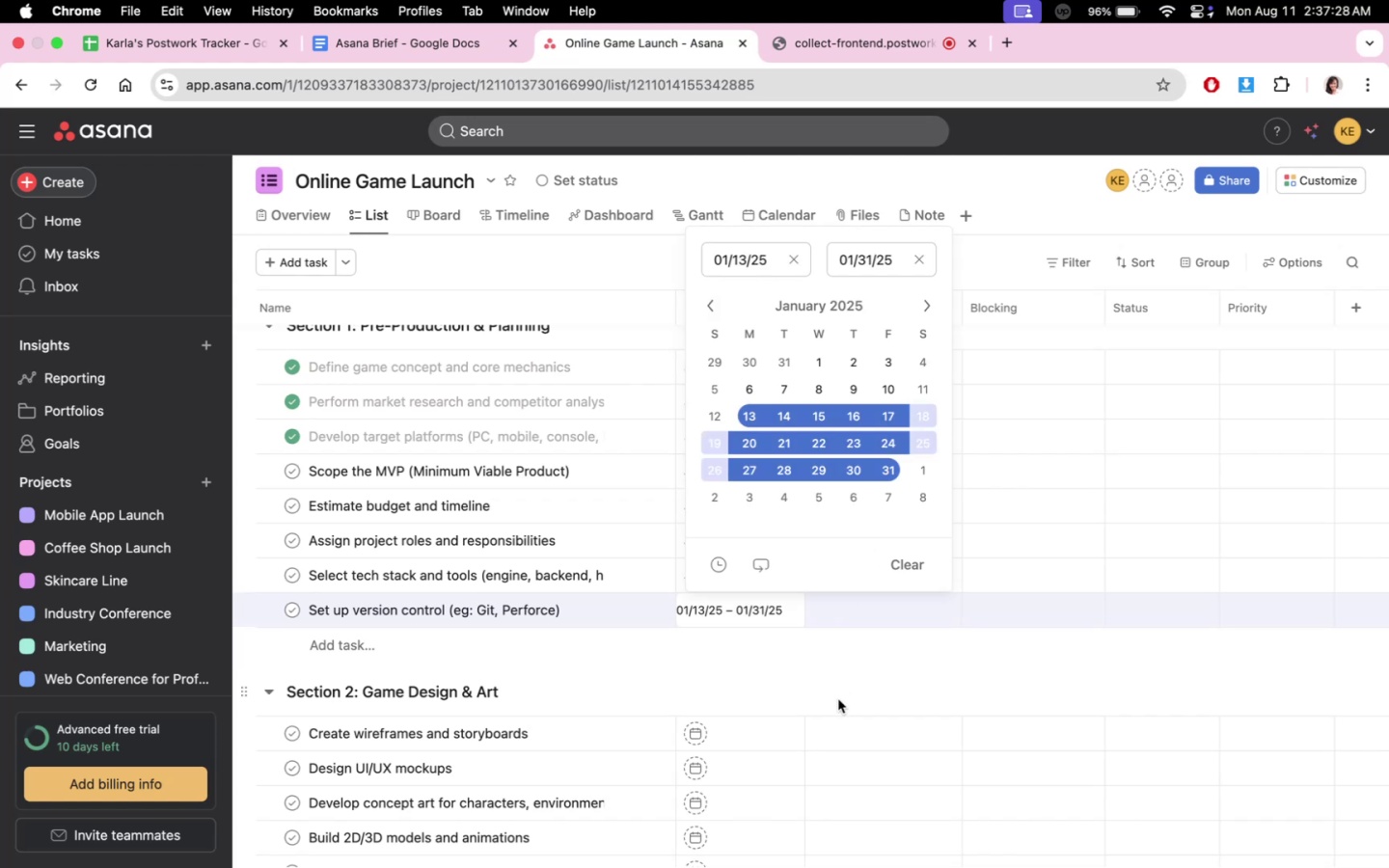 
left_click([836, 679])
 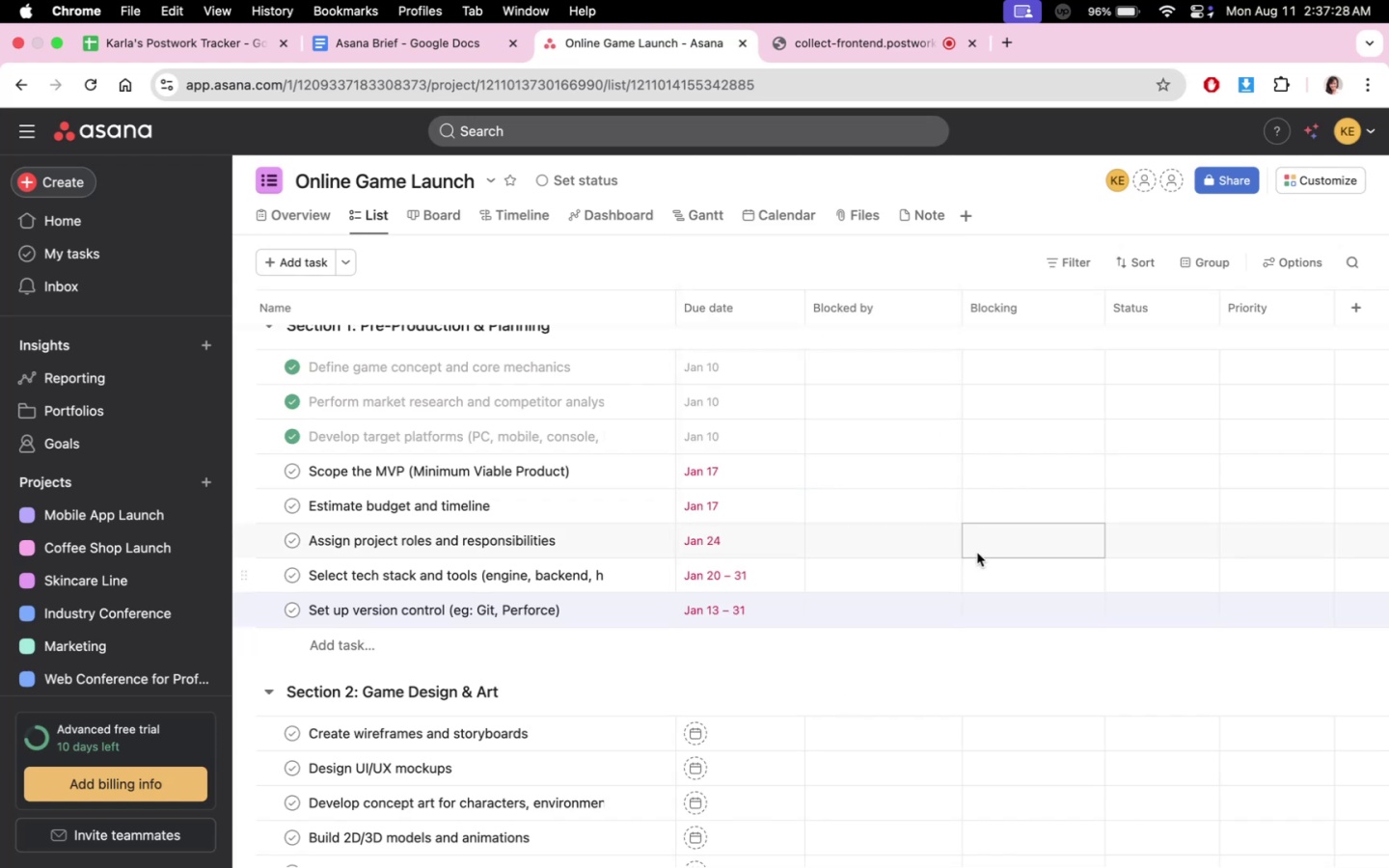 
scroll: coordinate [784, 671], scroll_direction: down, amount: 17.0
 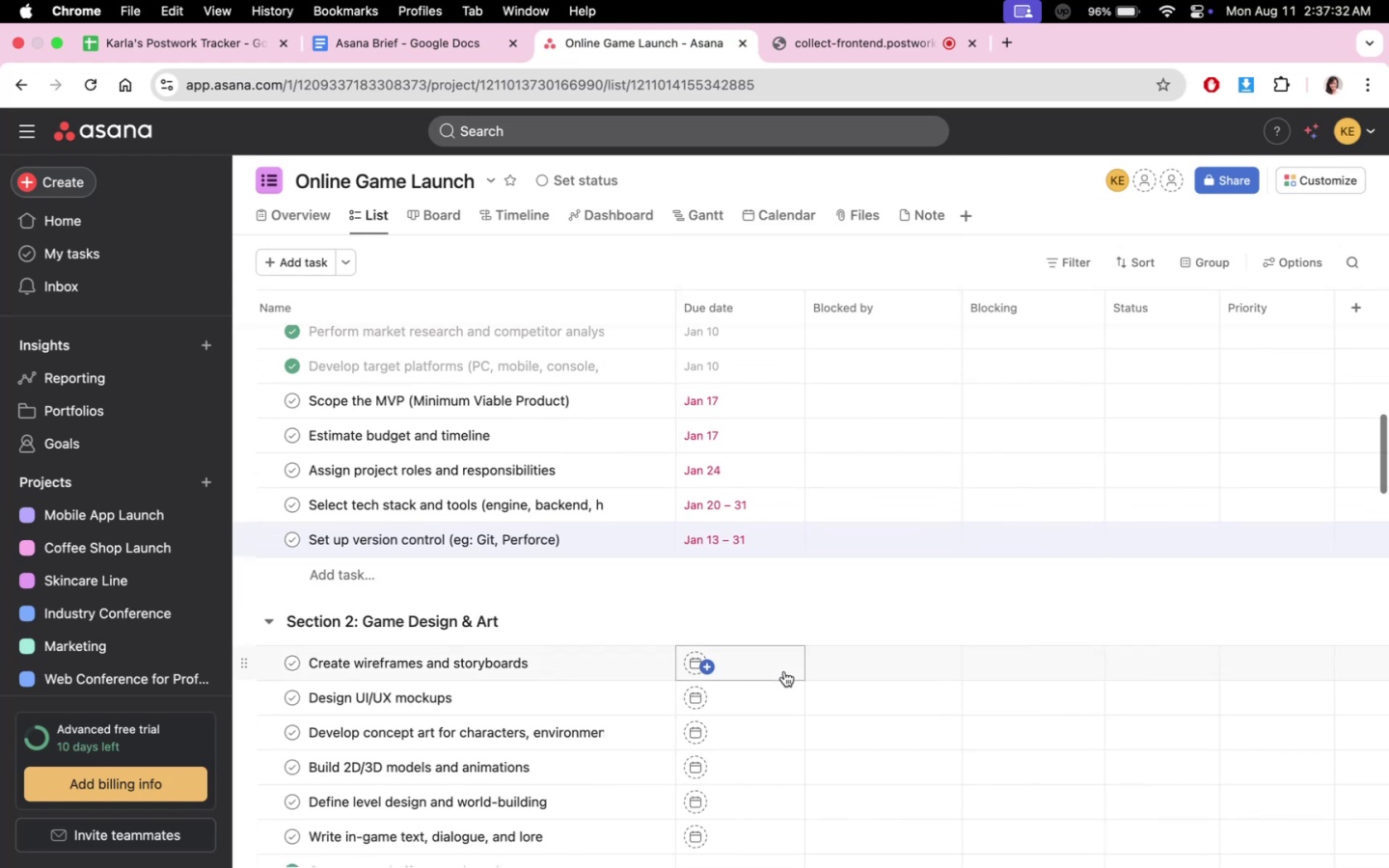 
scroll: coordinate [790, 657], scroll_direction: up, amount: 3.0
 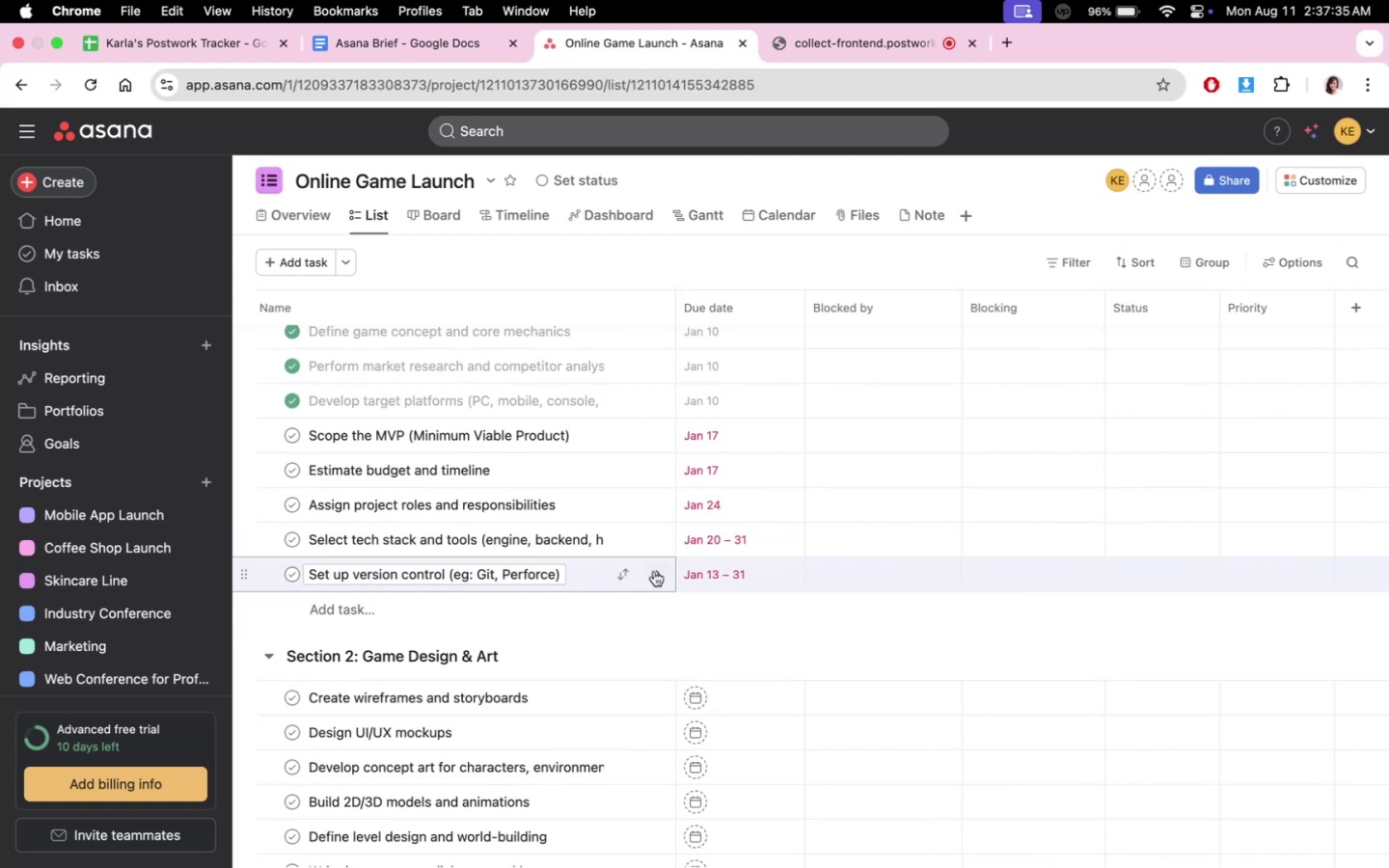 
mouse_move([635, 568])
 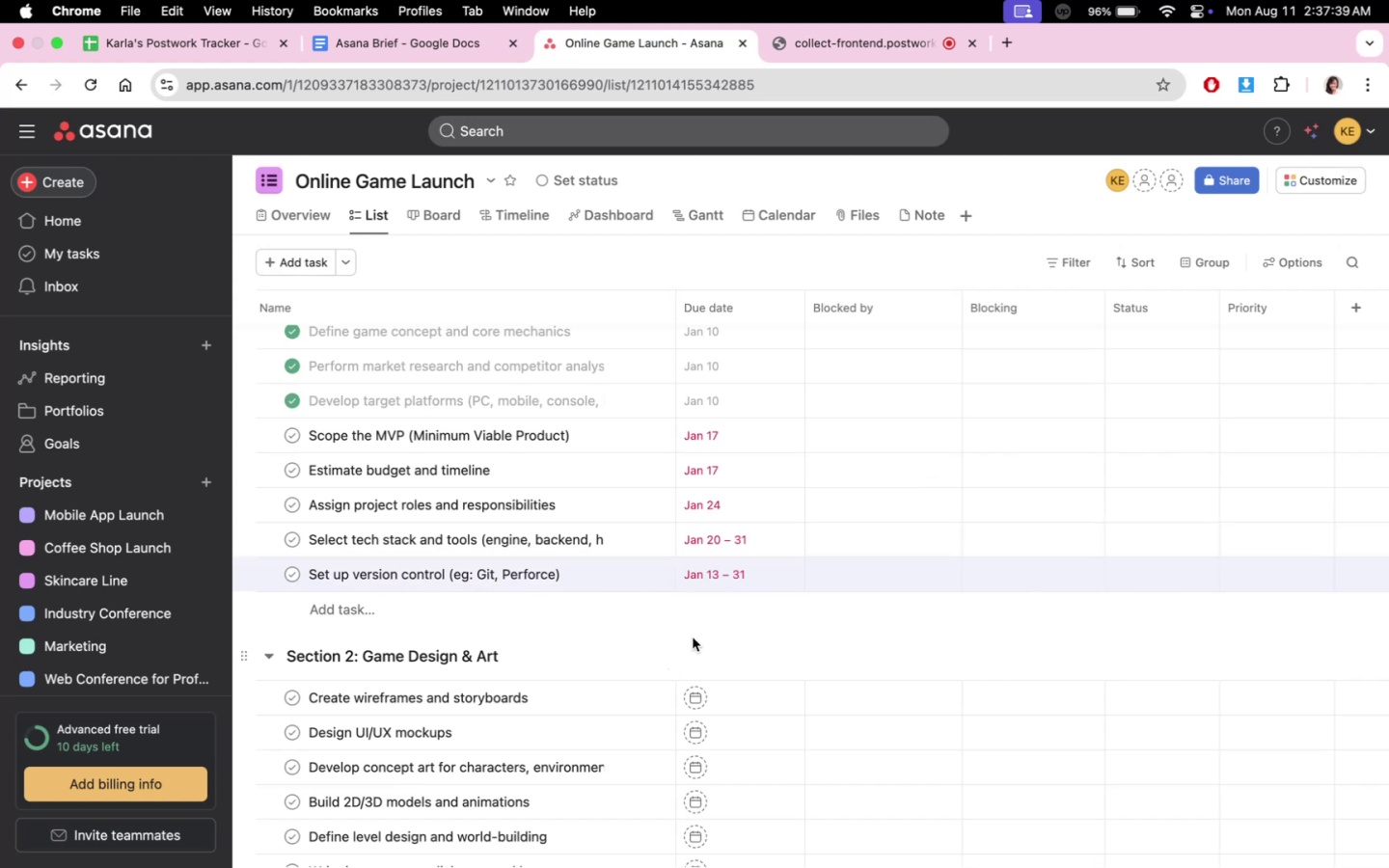 
scroll: coordinate [692, 558], scroll_direction: down, amount: 1.0
 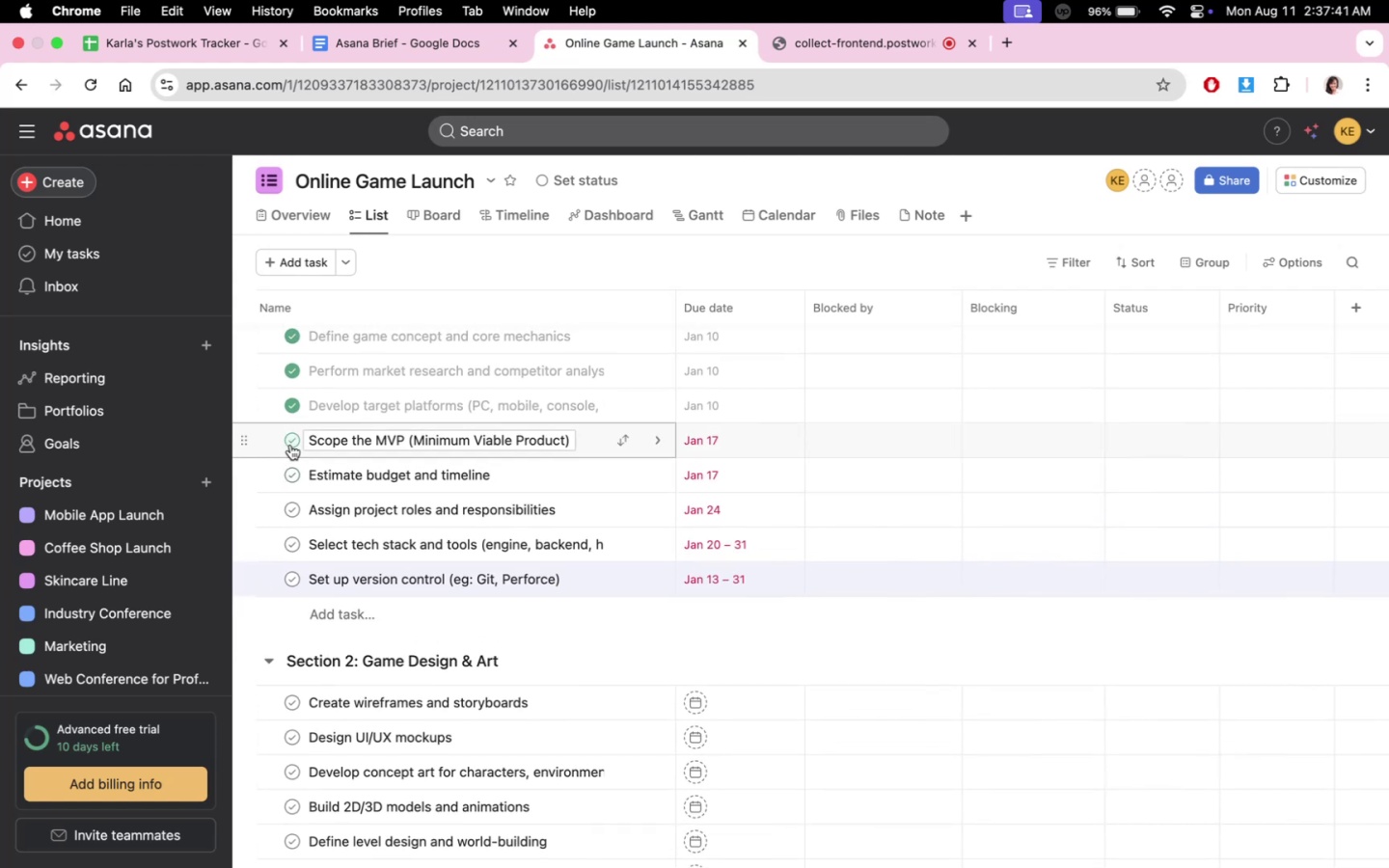 
double_click([288, 475])
 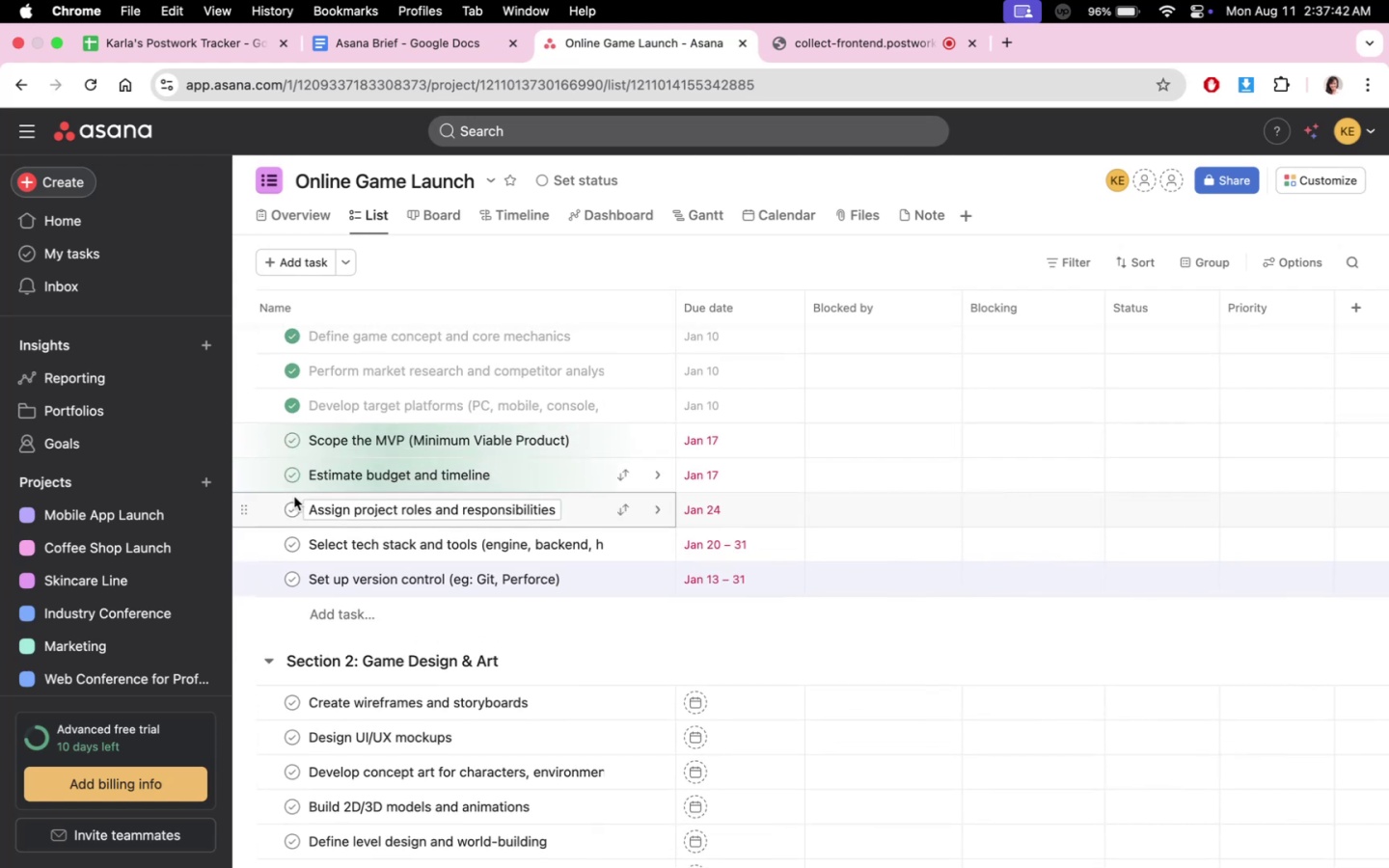 
triple_click([295, 514])
 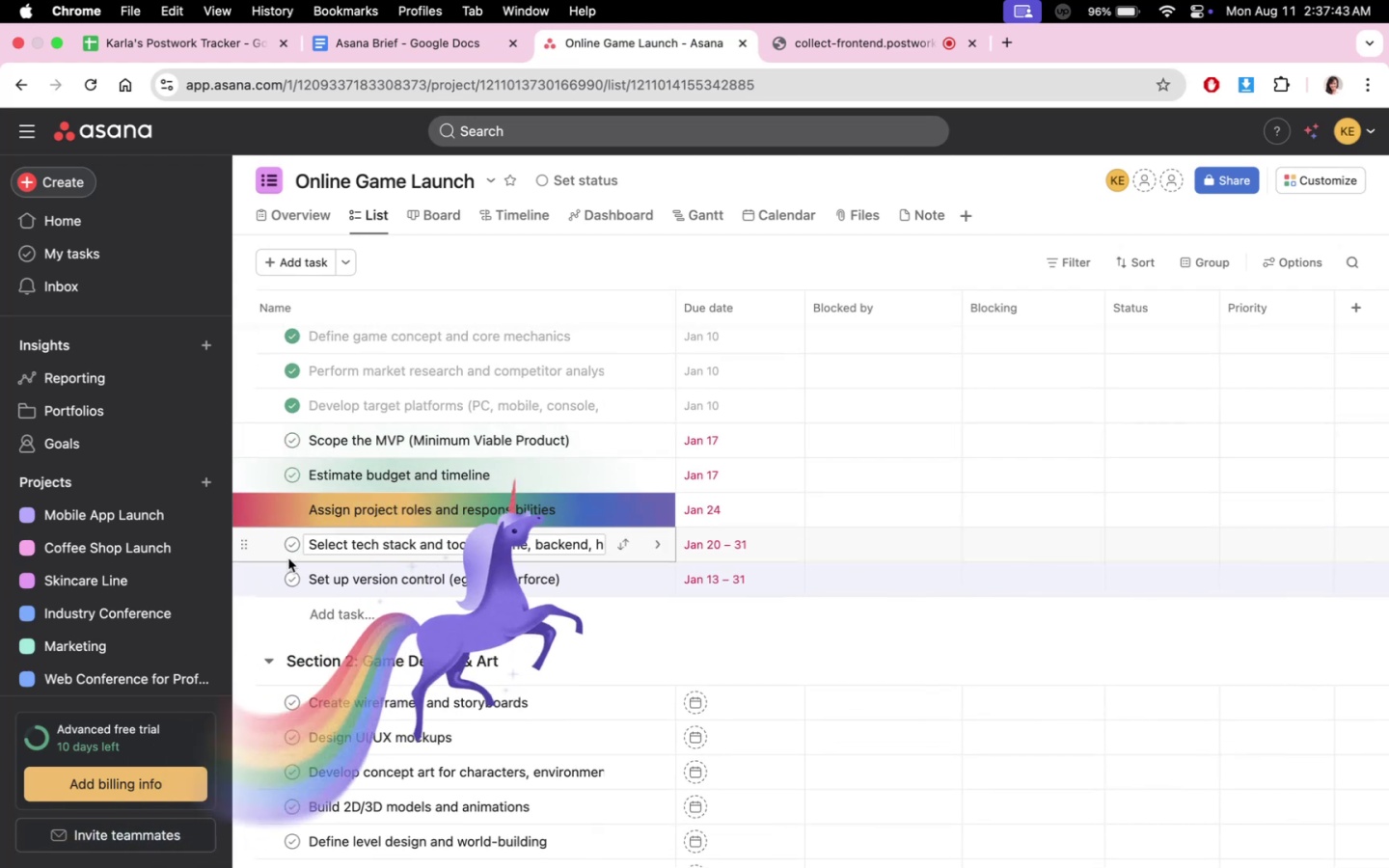 
triple_click([290, 546])
 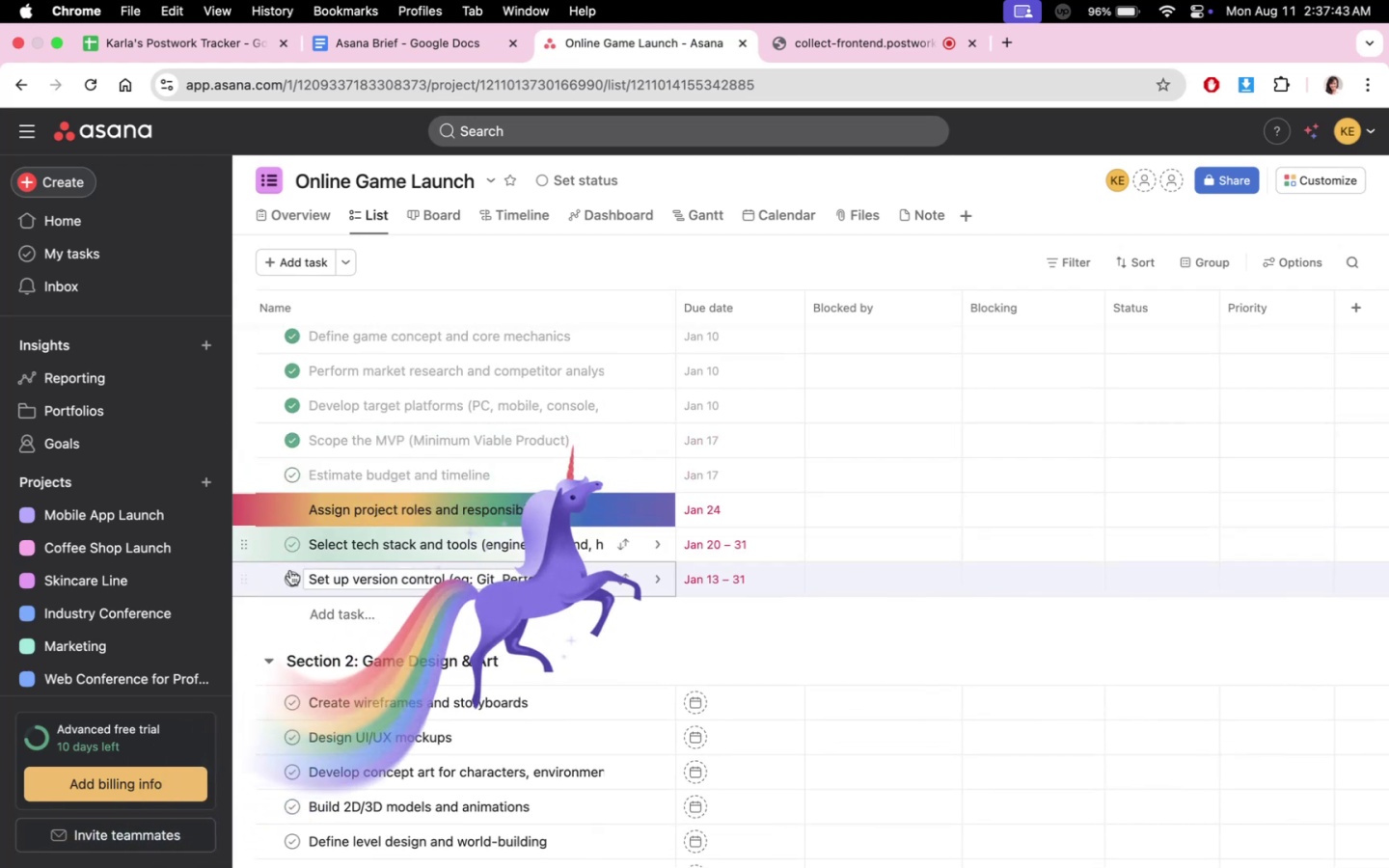 
triple_click([290, 577])
 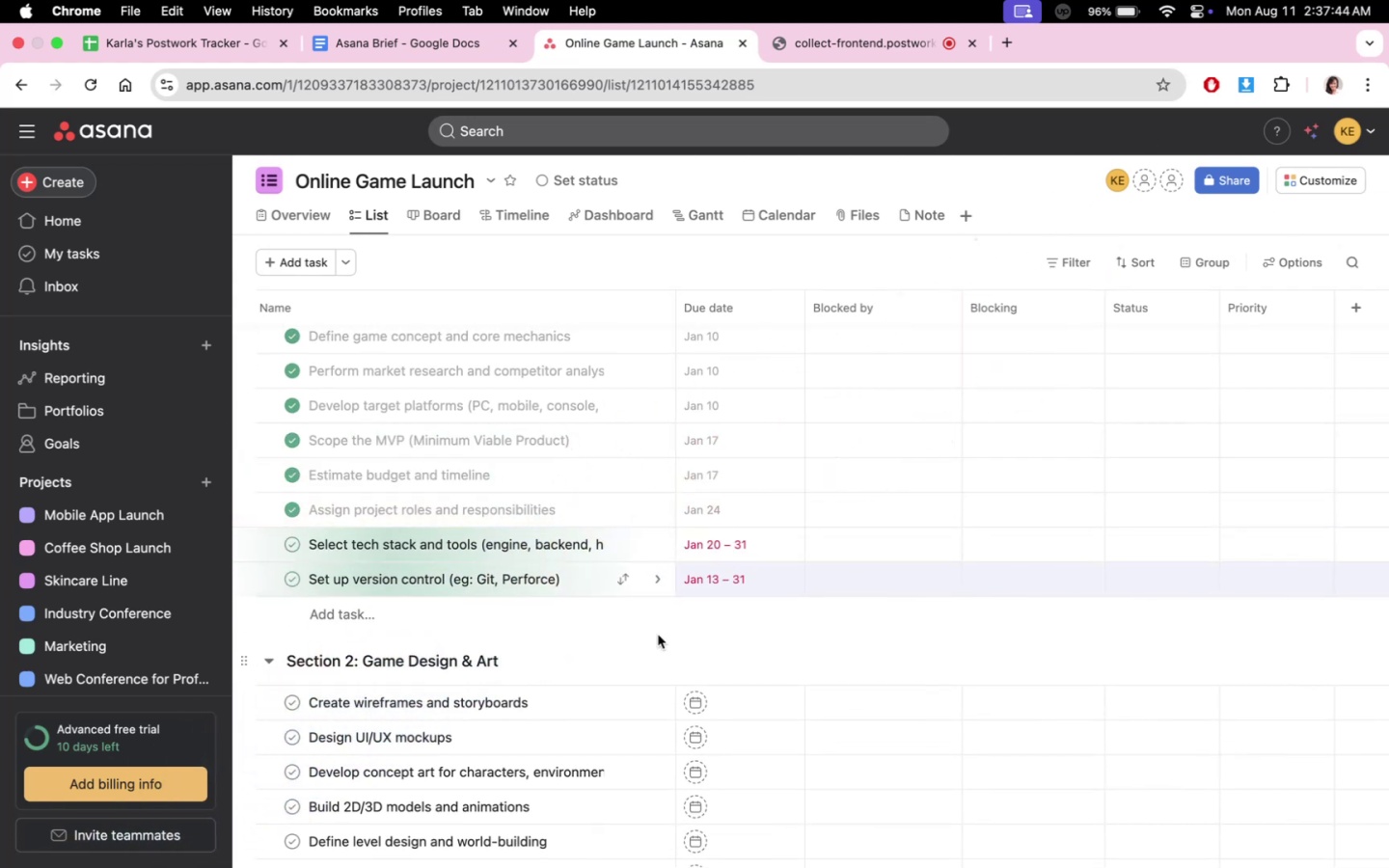 
scroll: coordinate [1212, 538], scroll_direction: up, amount: 18.0
 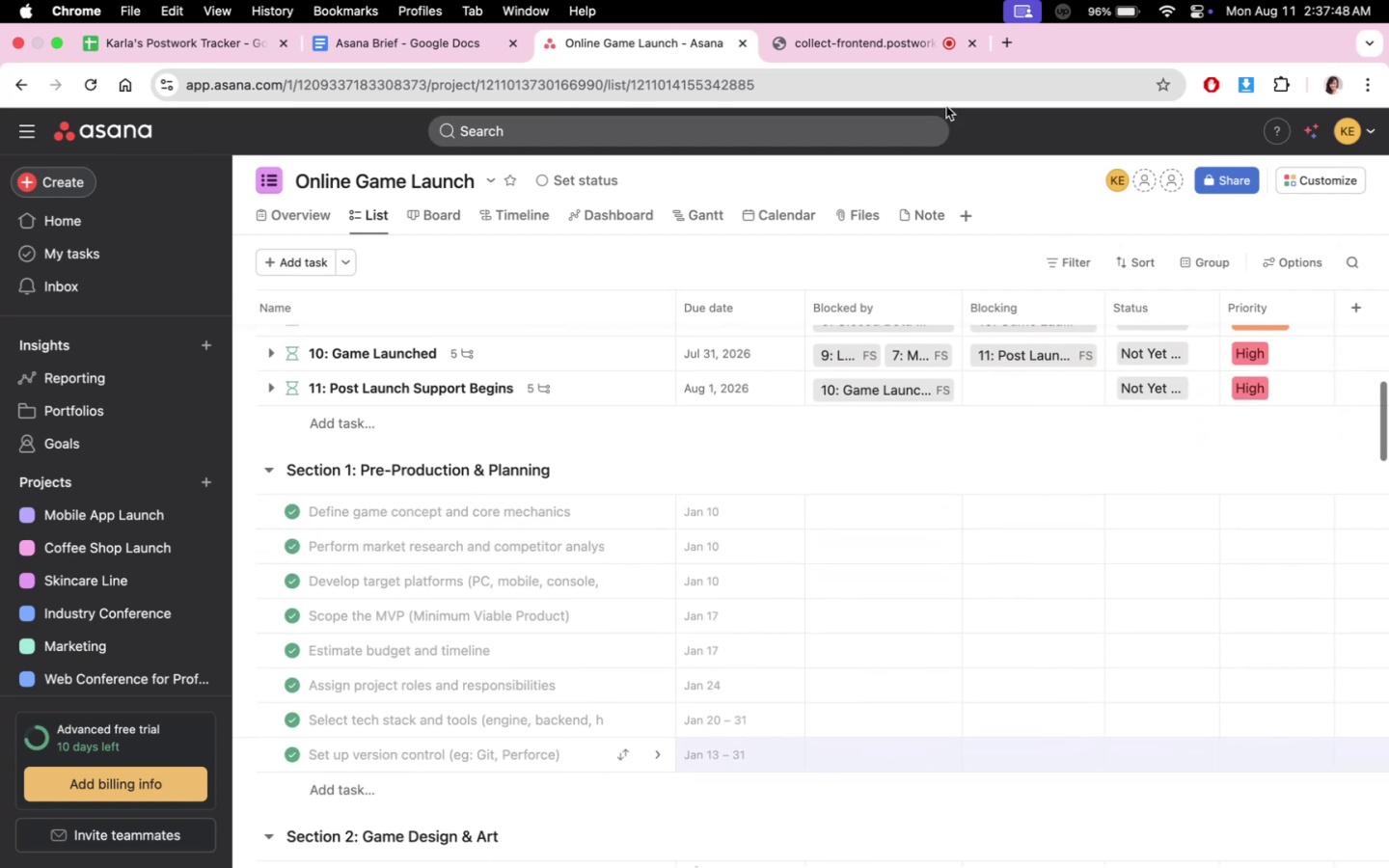 
left_click([890, 40])
 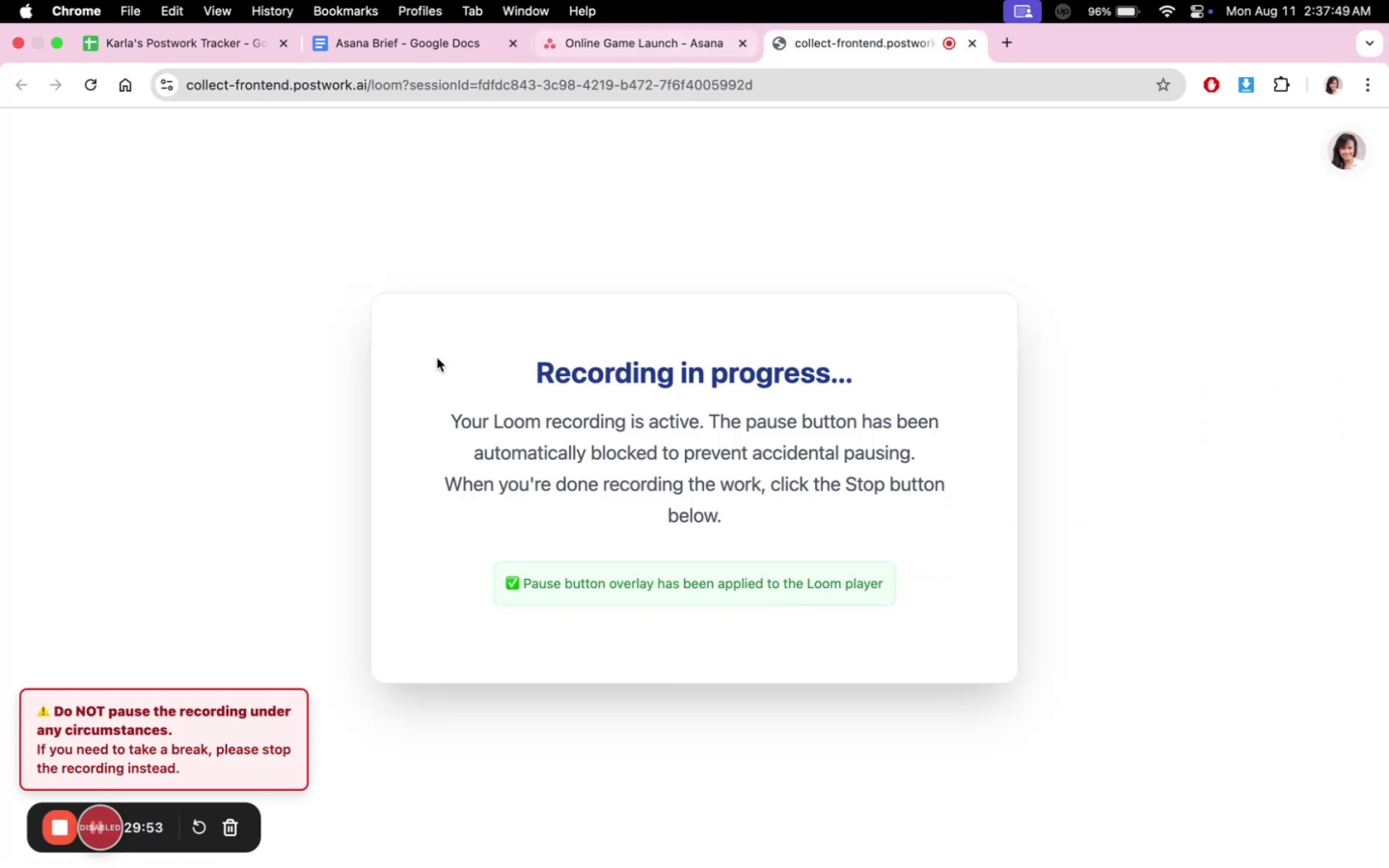 
left_click_drag(start_coordinate=[473, 280], to_coordinate=[504, 238])
 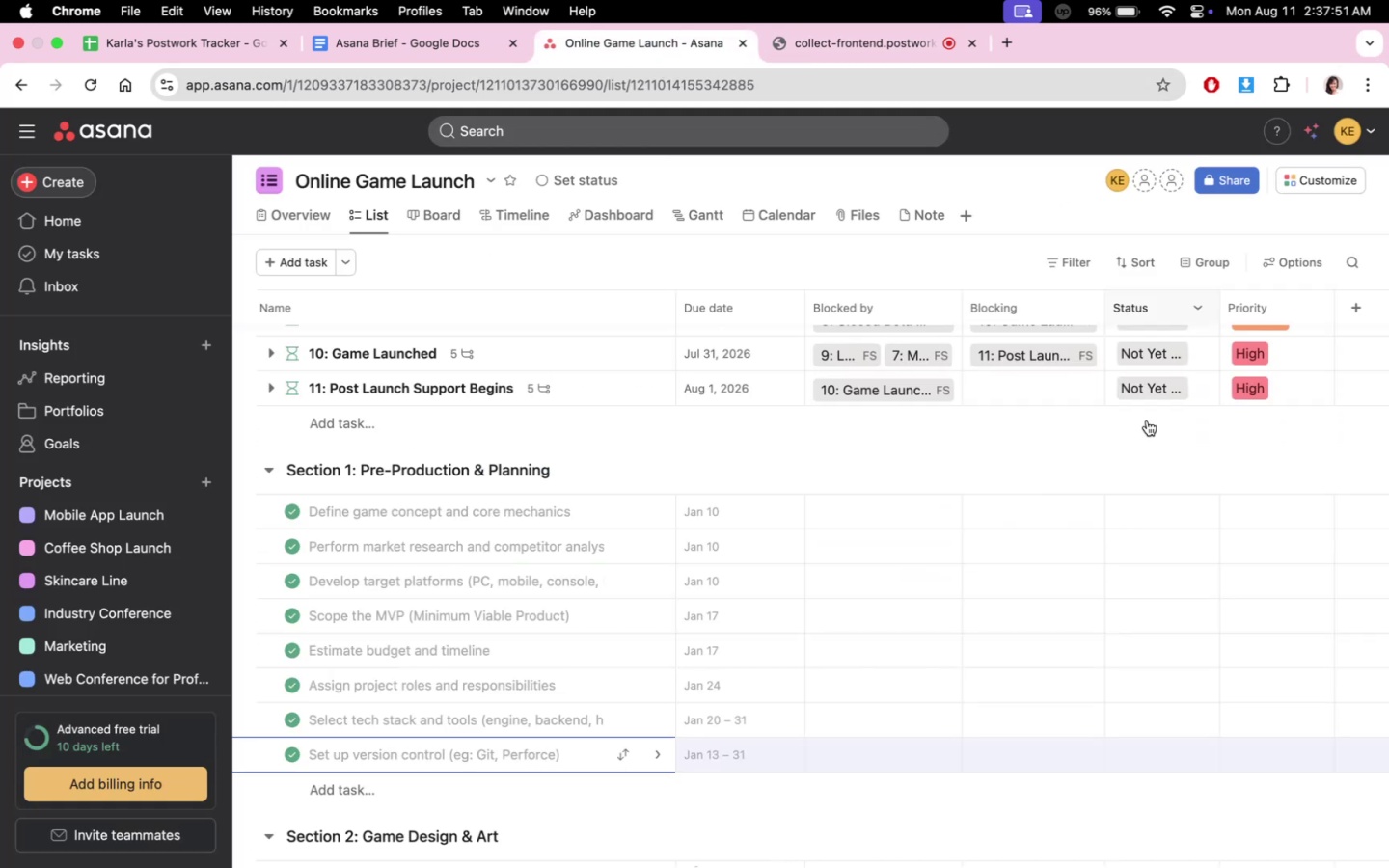 
left_click([1154, 512])
 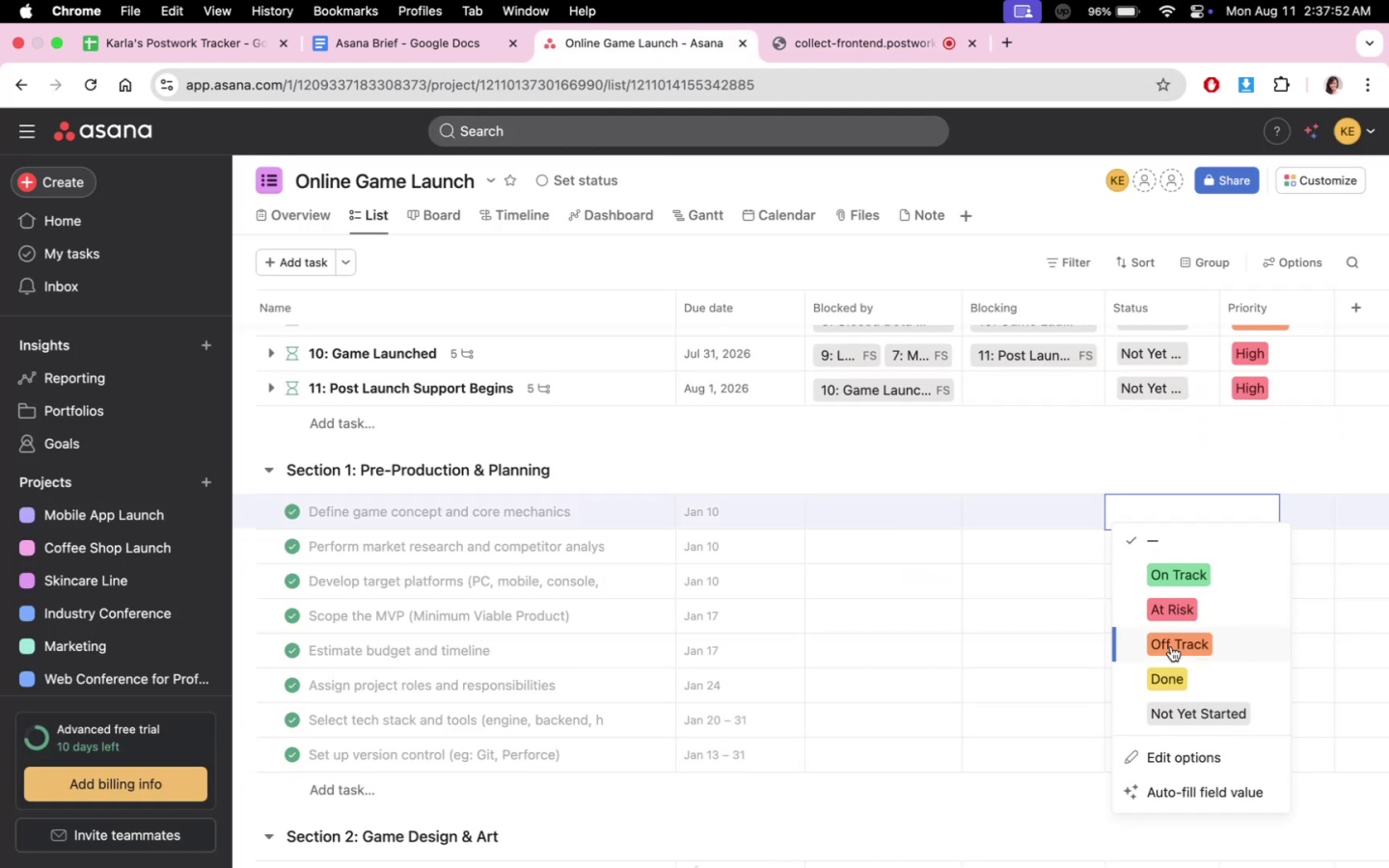 
left_click([1171, 681])
 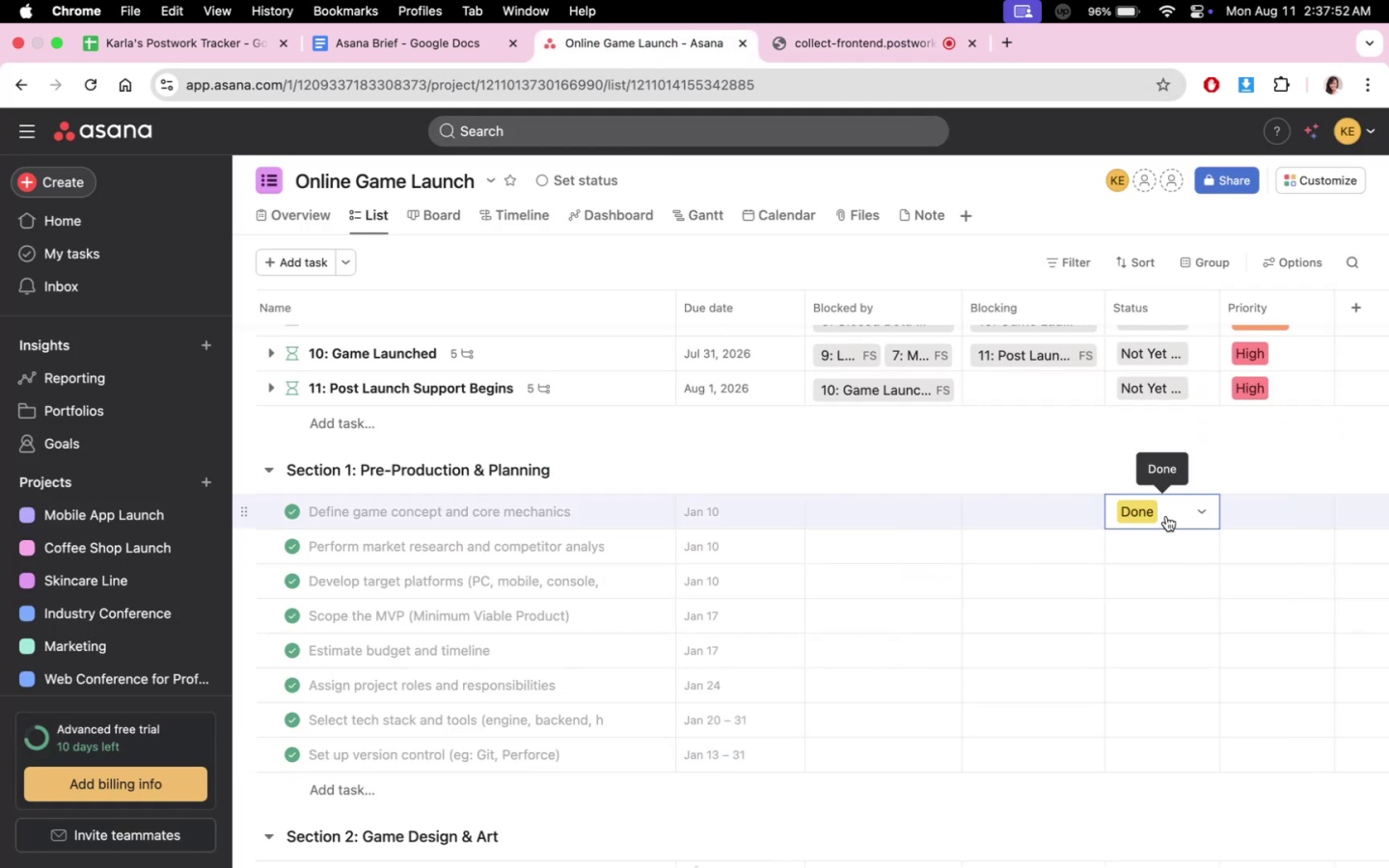 
double_click([1163, 544])
 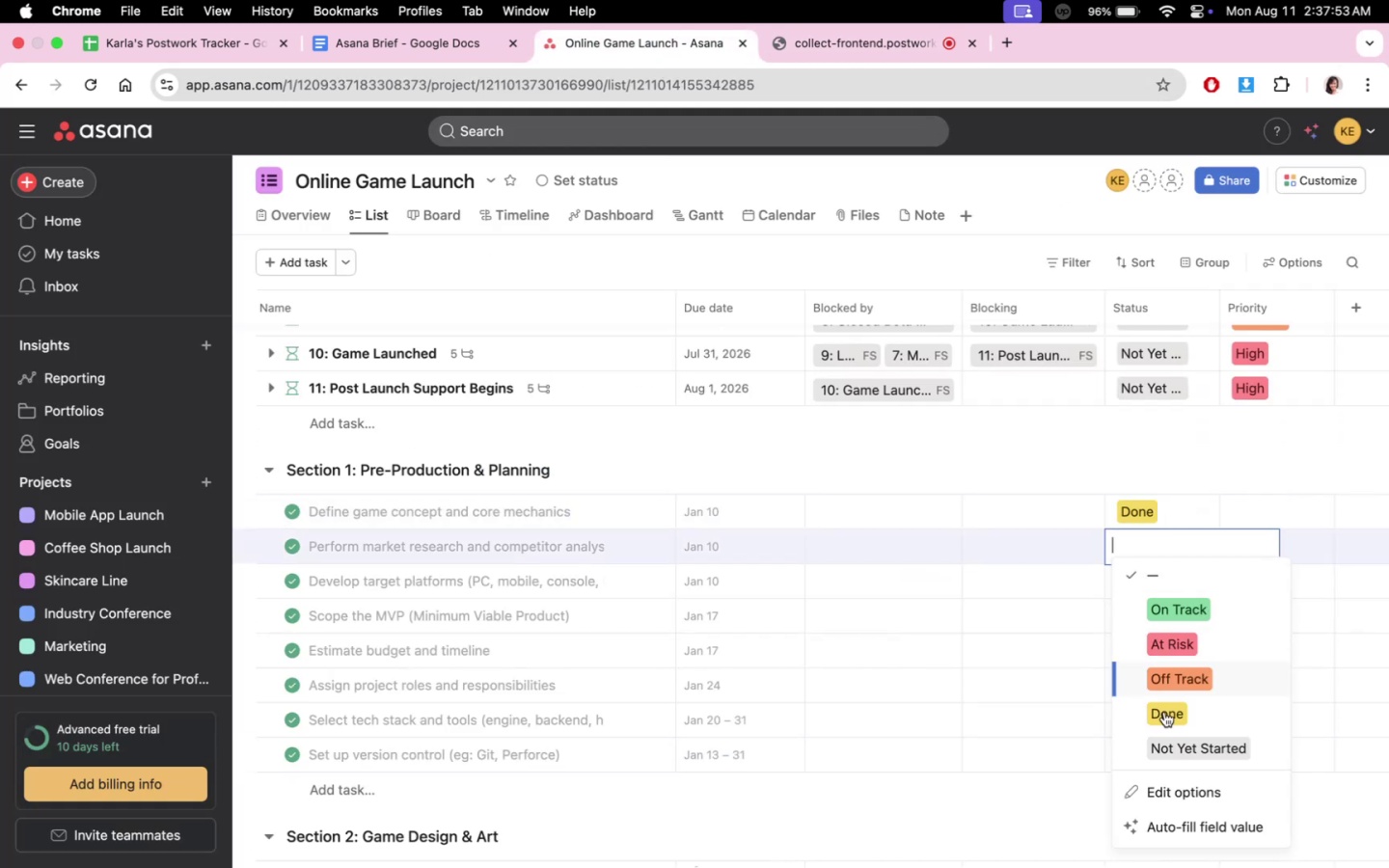 
triple_click([1164, 721])
 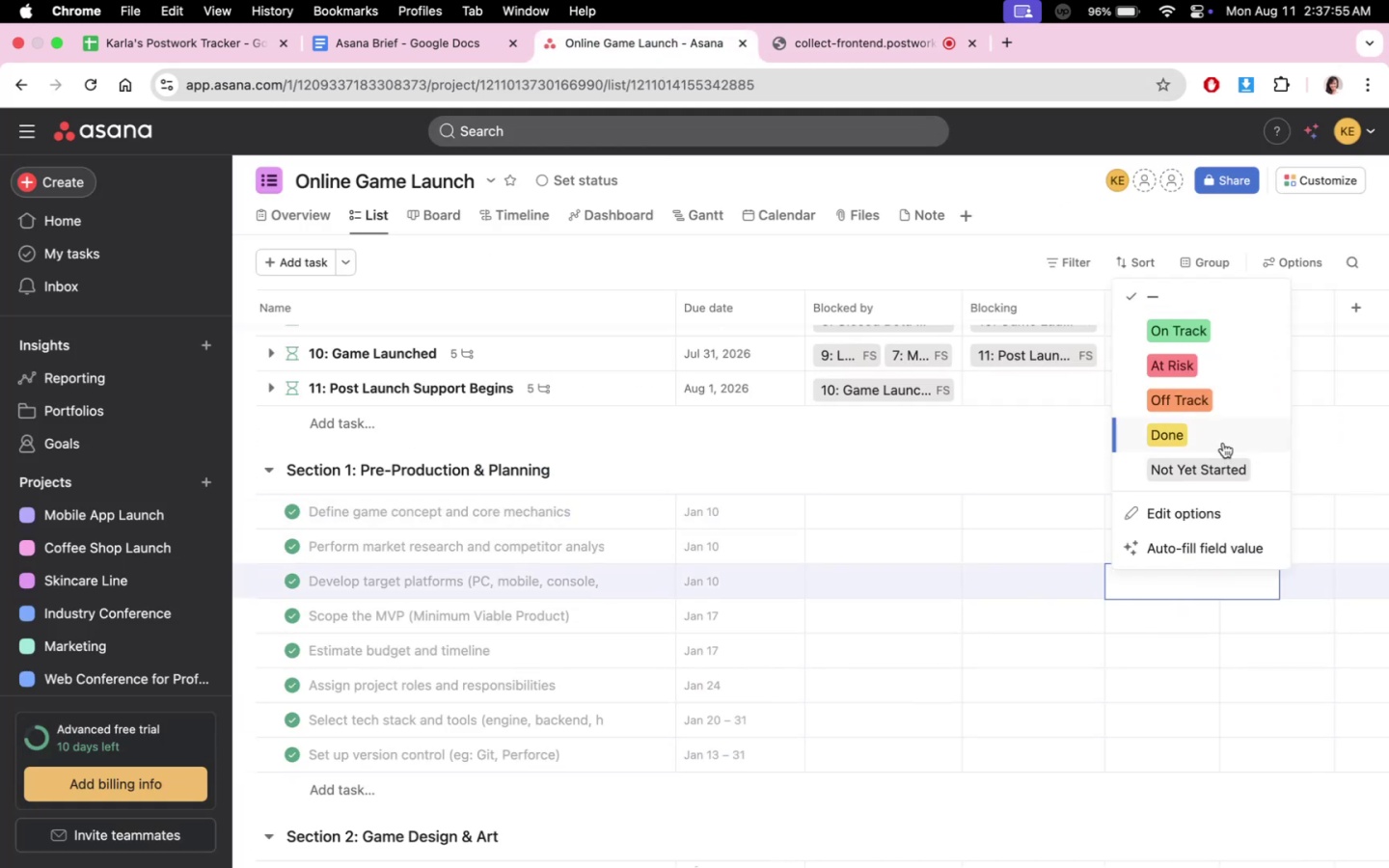 
double_click([1177, 613])
 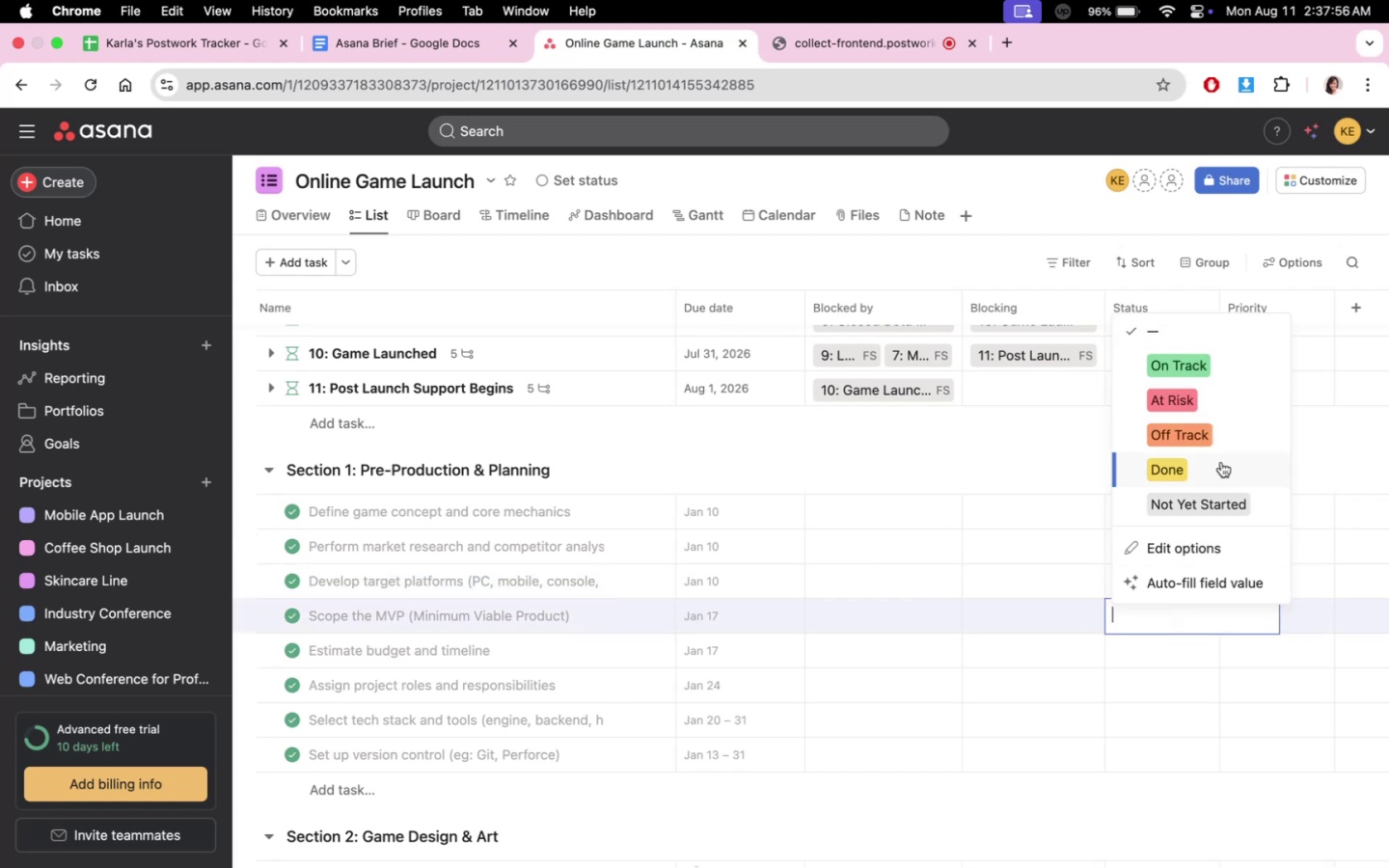 
triple_click([1220, 453])
 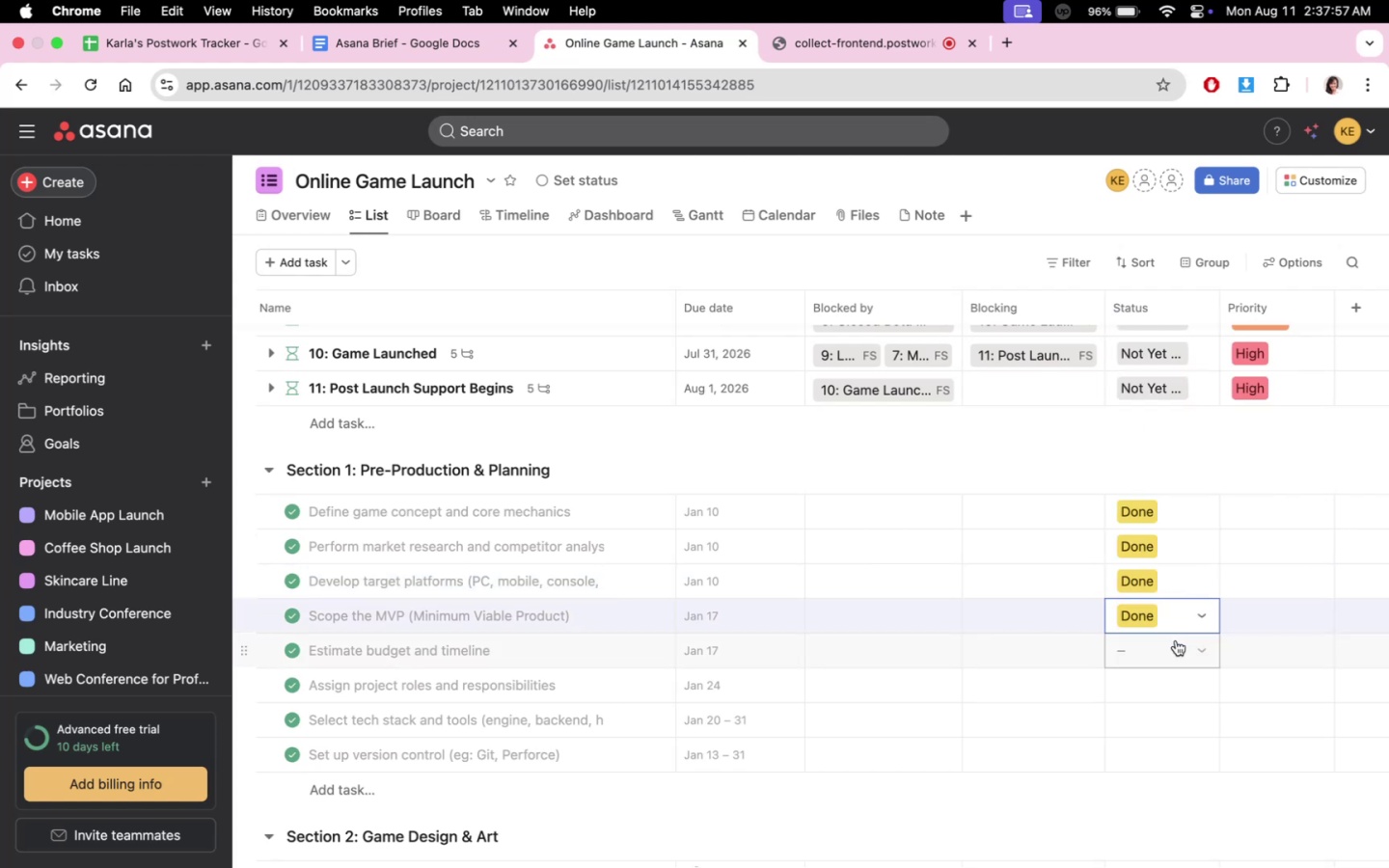 
triple_click([1176, 640])
 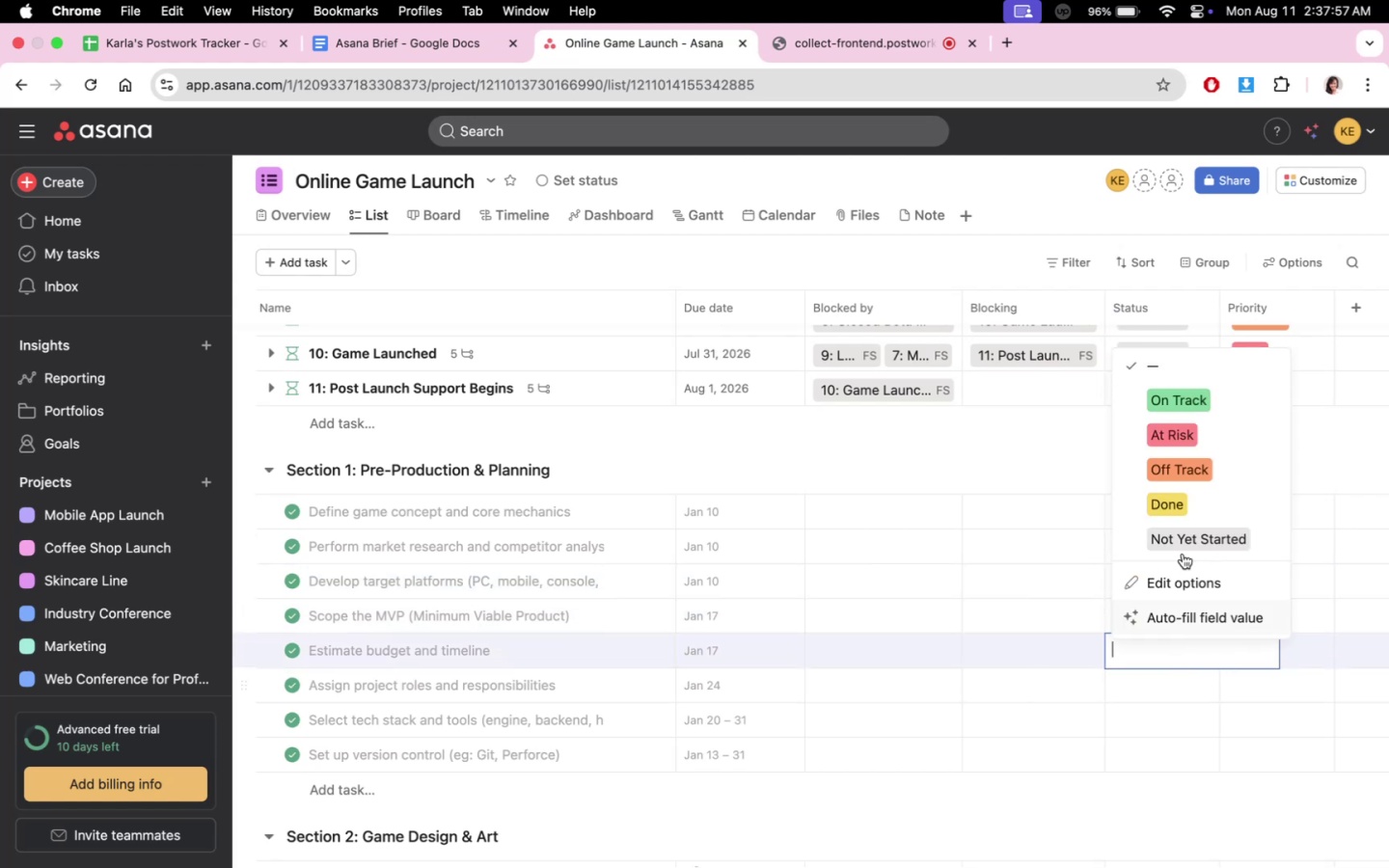 
triple_click([1186, 492])
 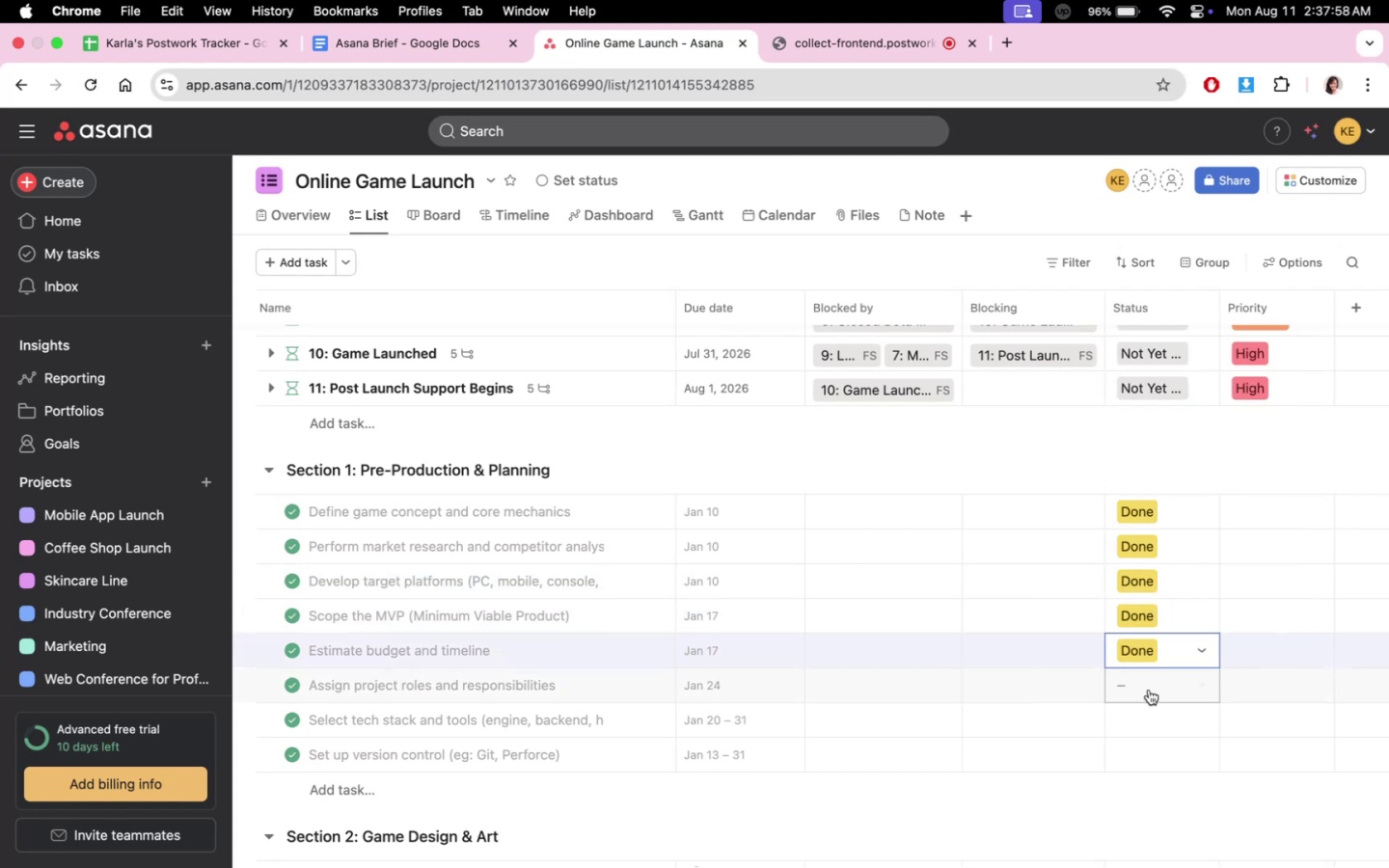 
triple_click([1149, 692])
 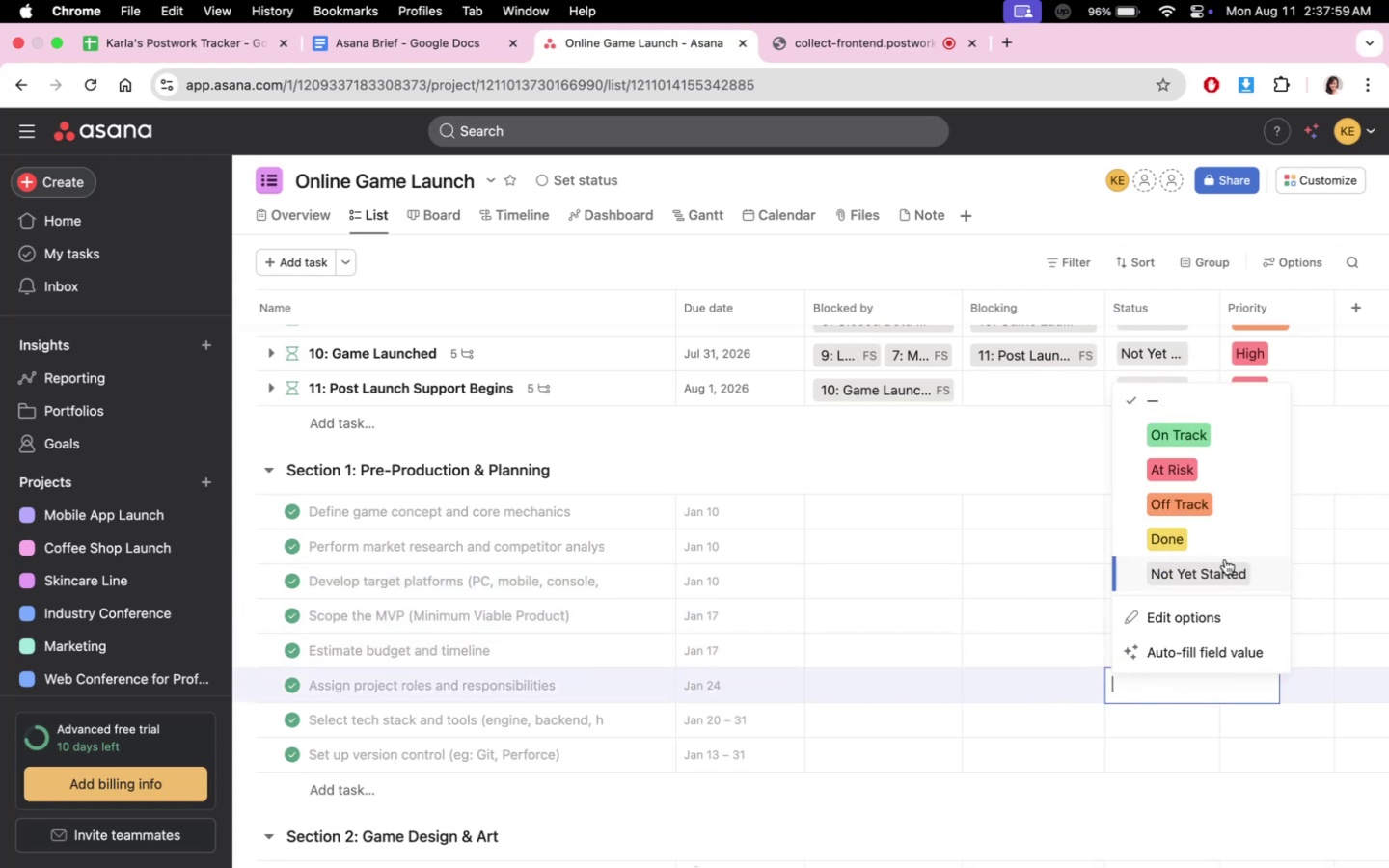 
triple_click([1225, 539])
 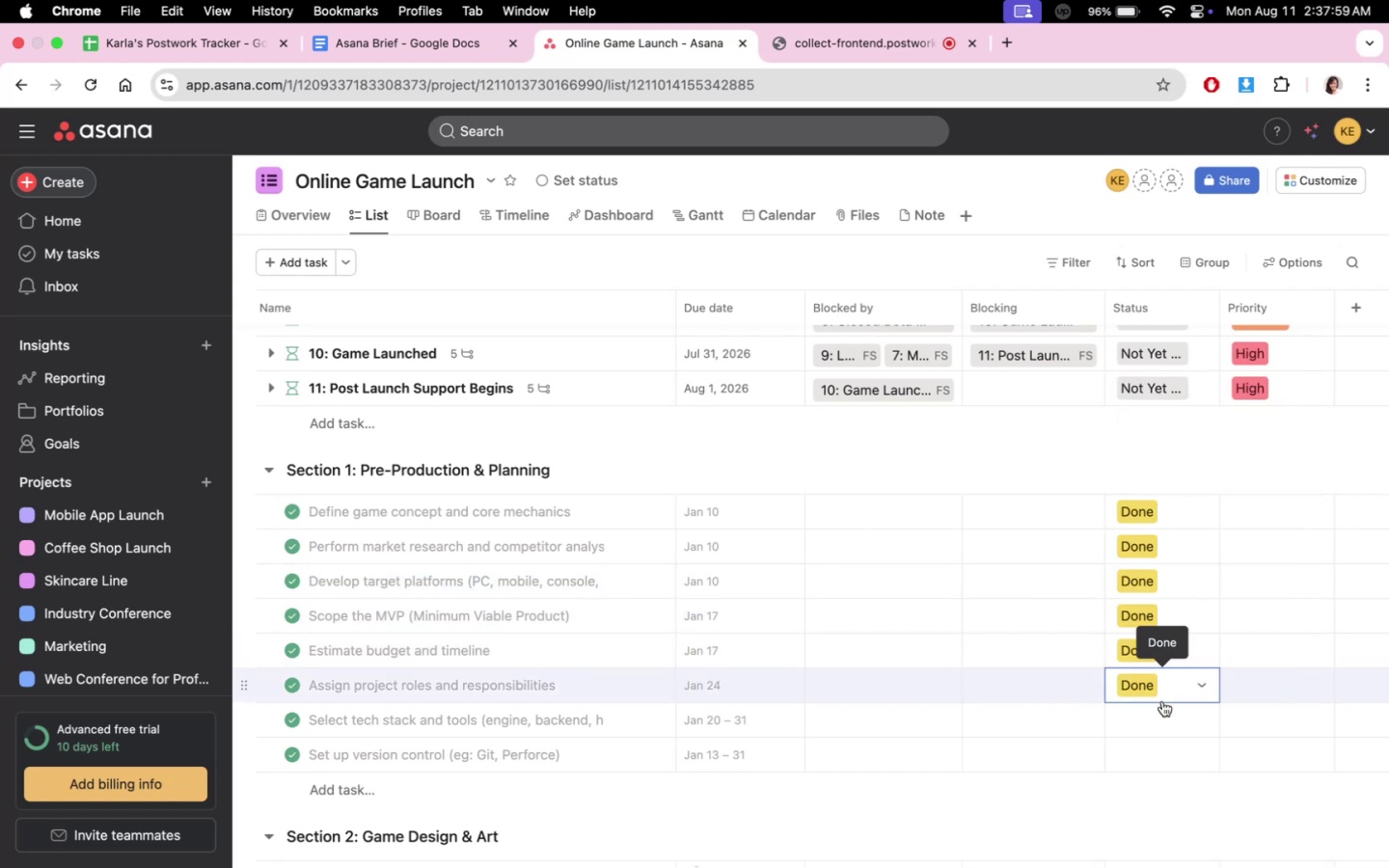 
triple_click([1163, 709])
 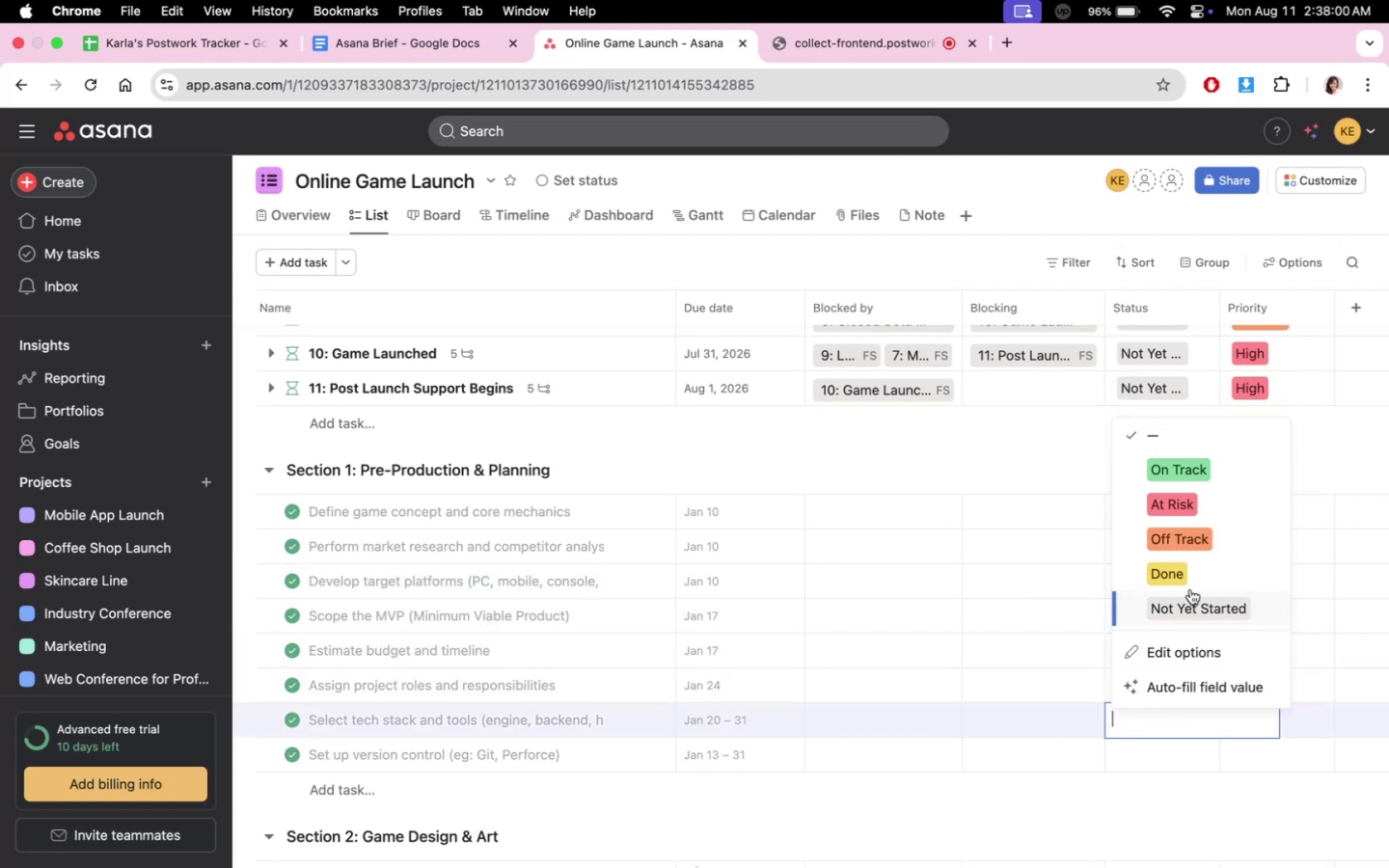 
triple_click([1188, 577])
 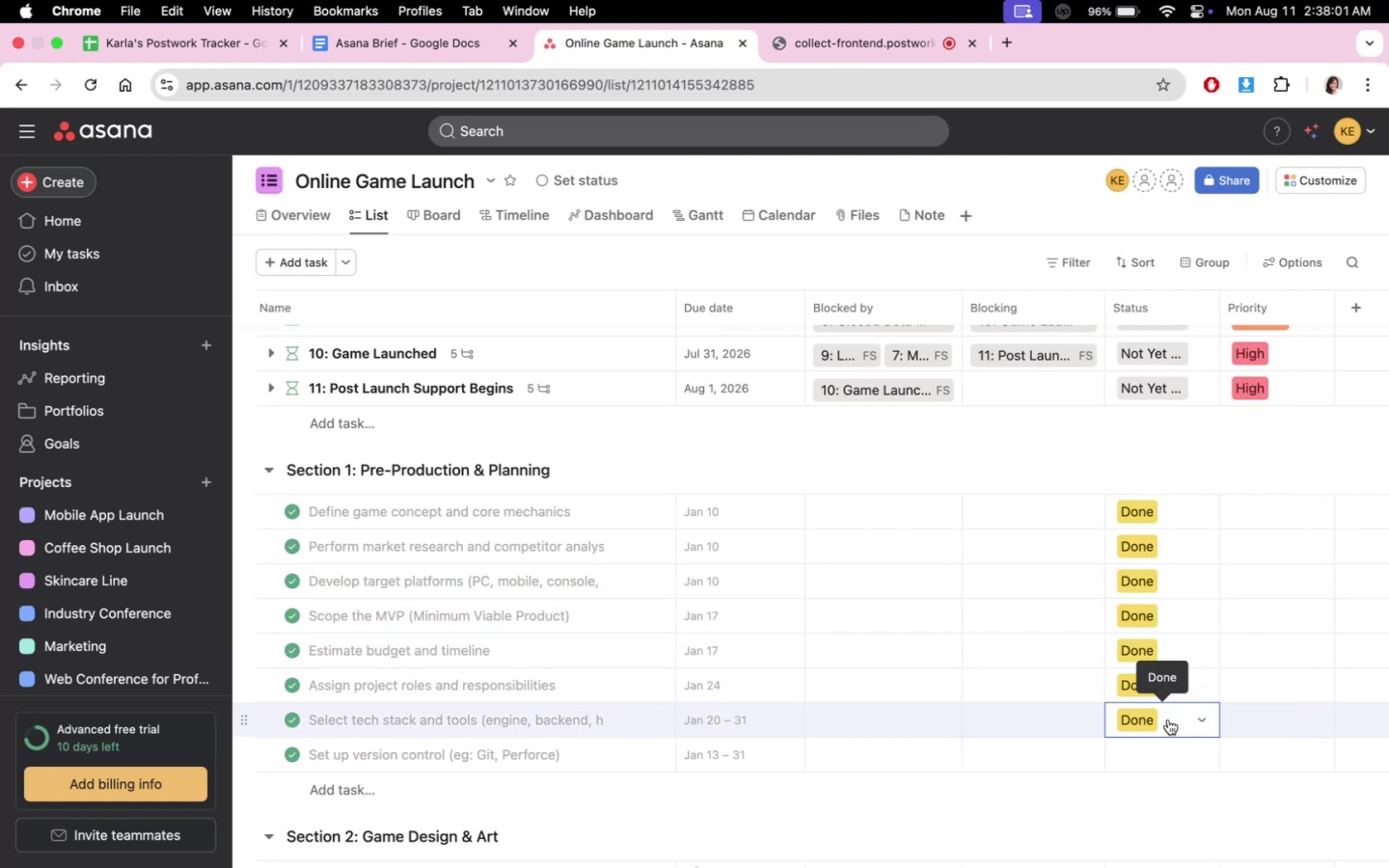 
triple_click([1169, 747])
 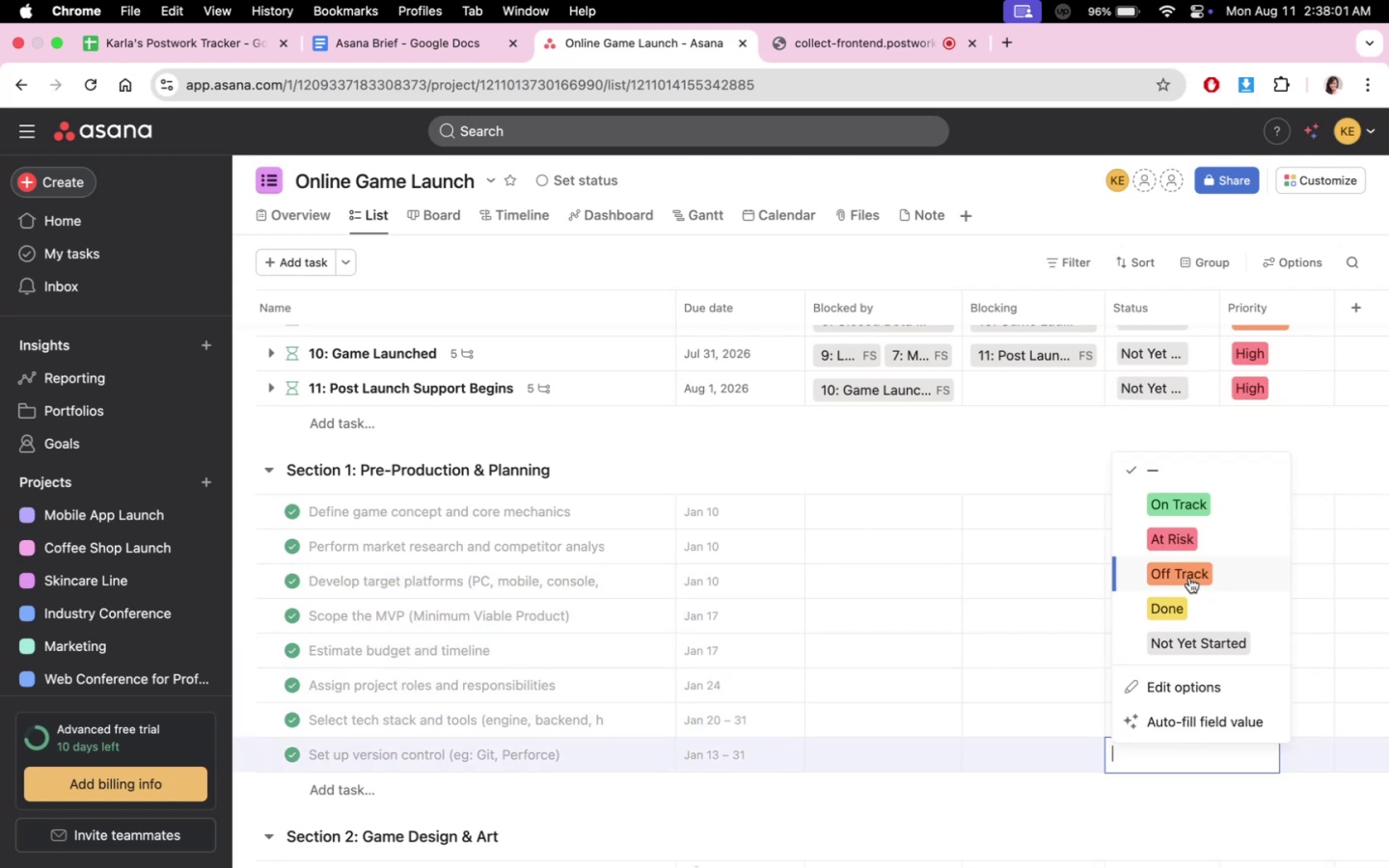 